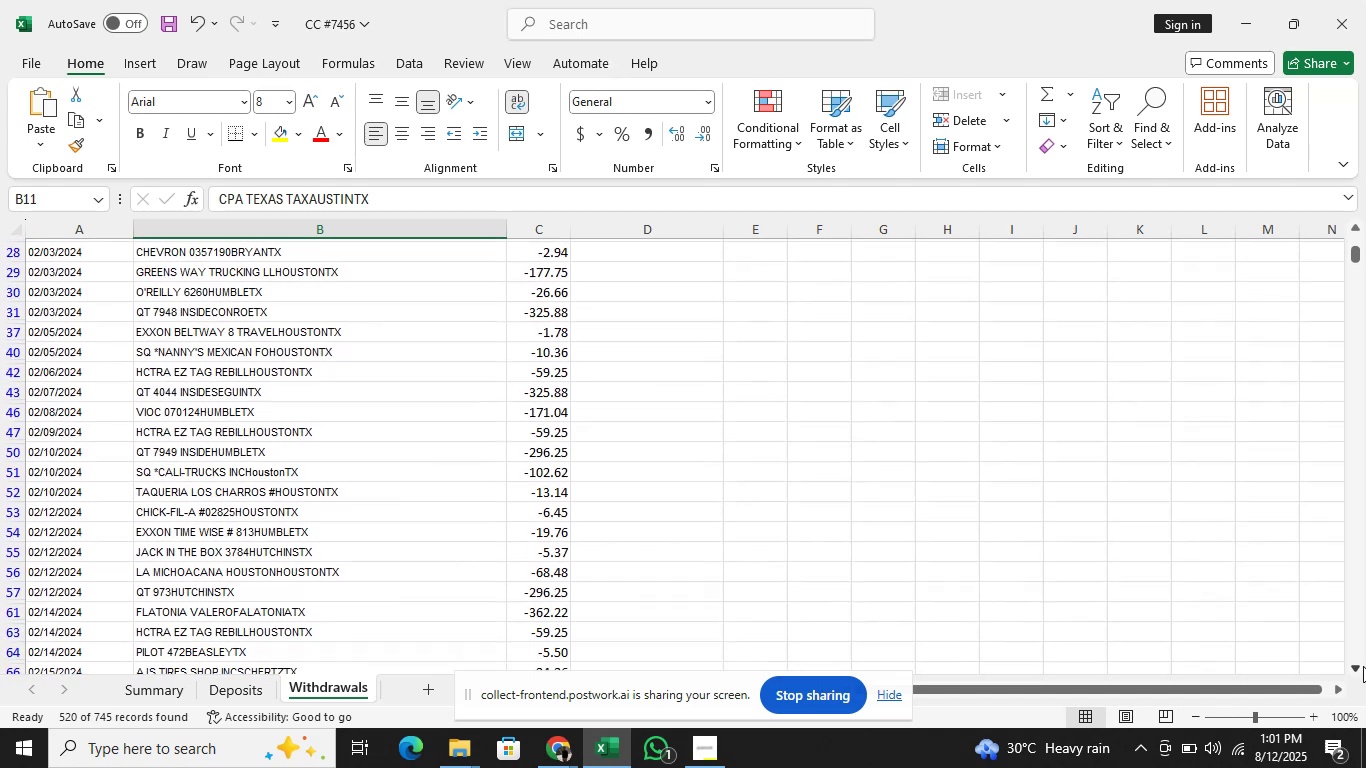 
triple_click([1363, 666])
 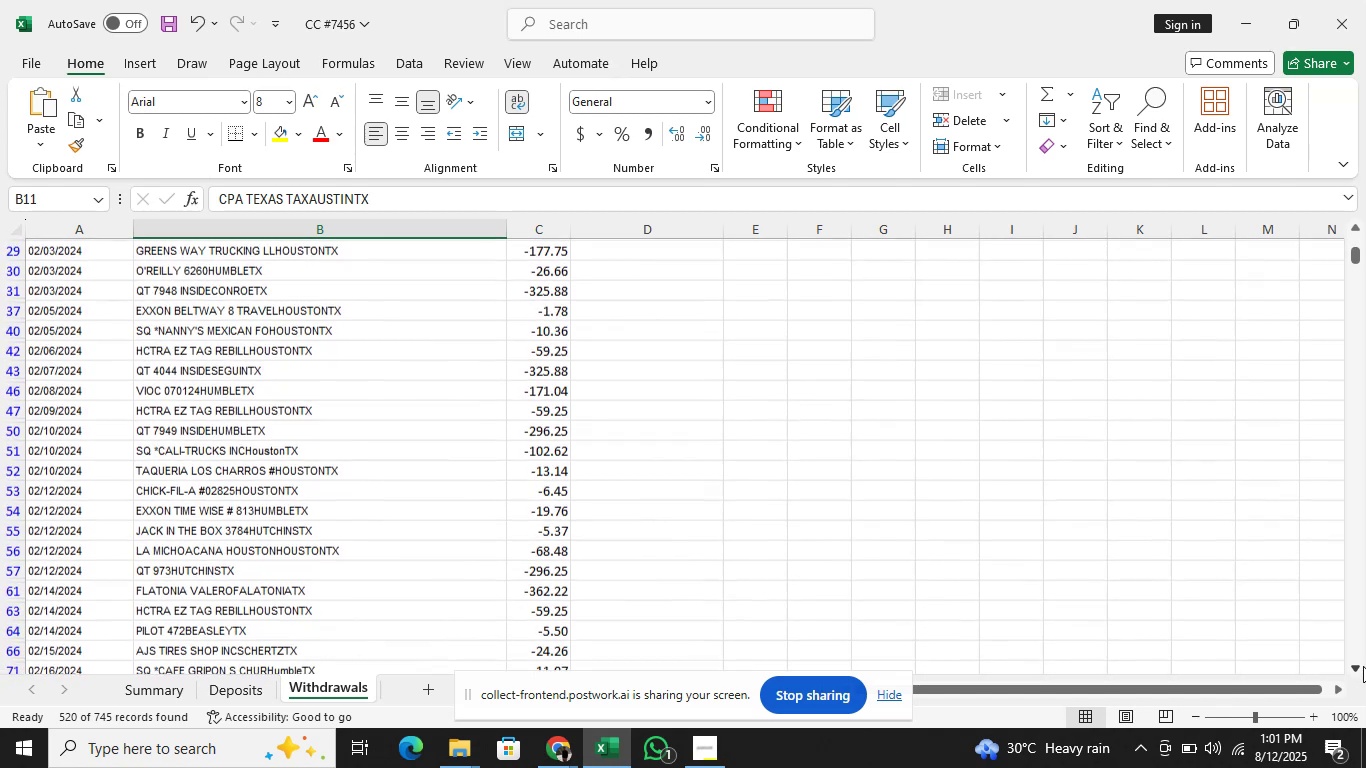 
triple_click([1363, 666])
 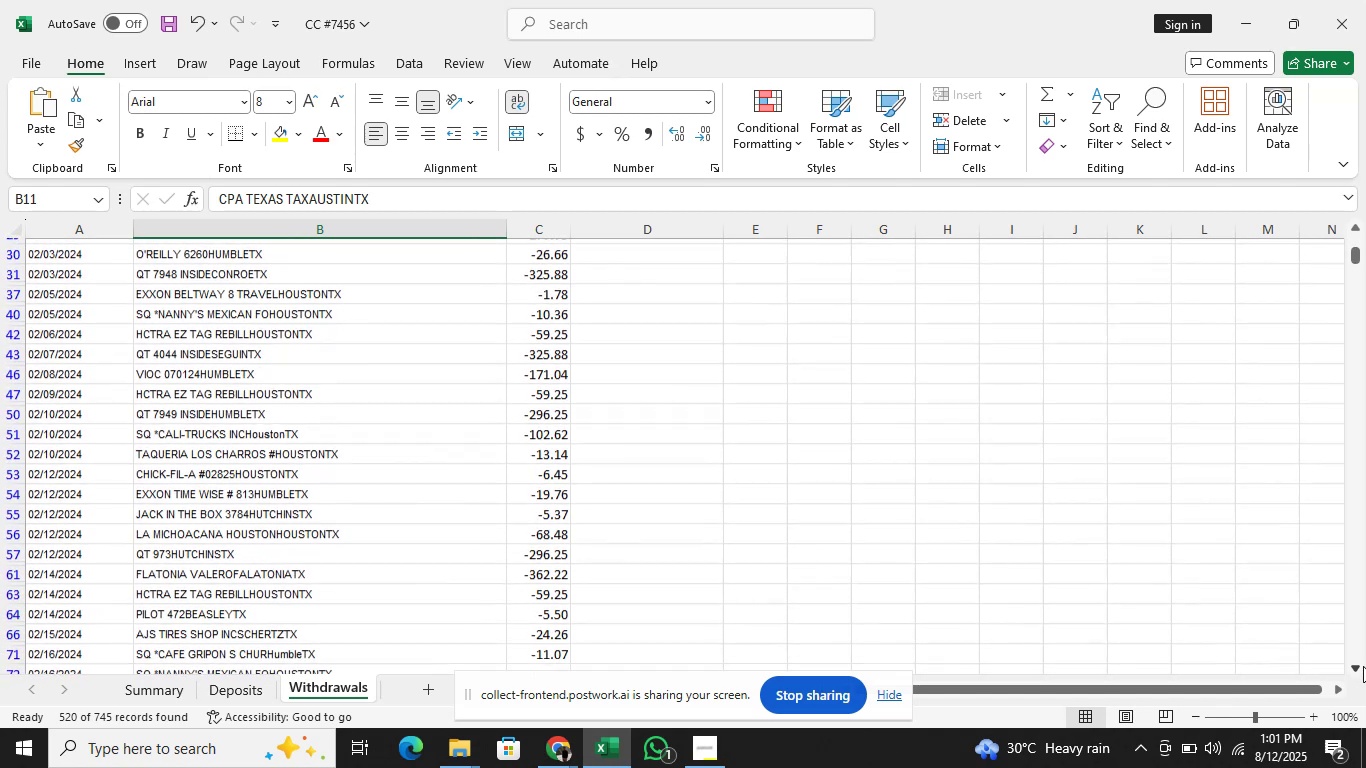 
triple_click([1363, 666])
 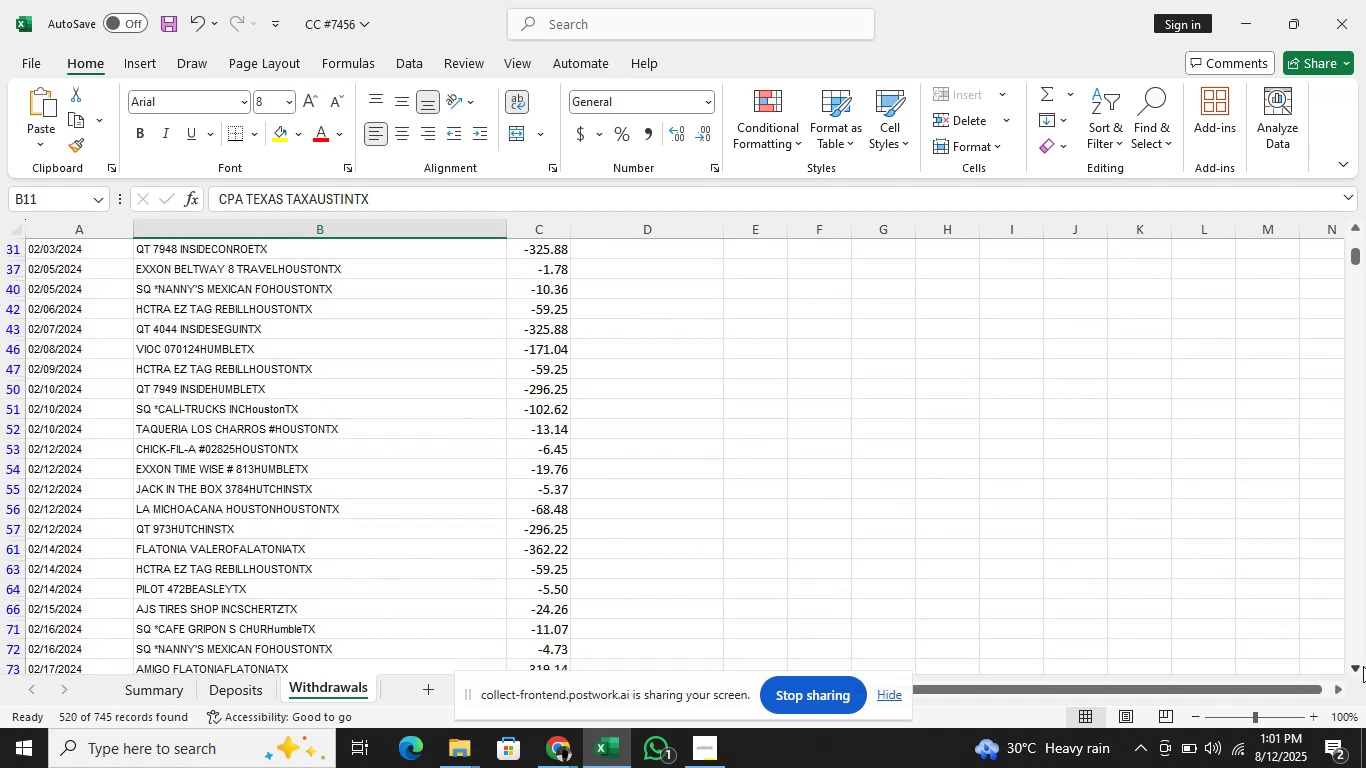 
left_click([1359, 665])
 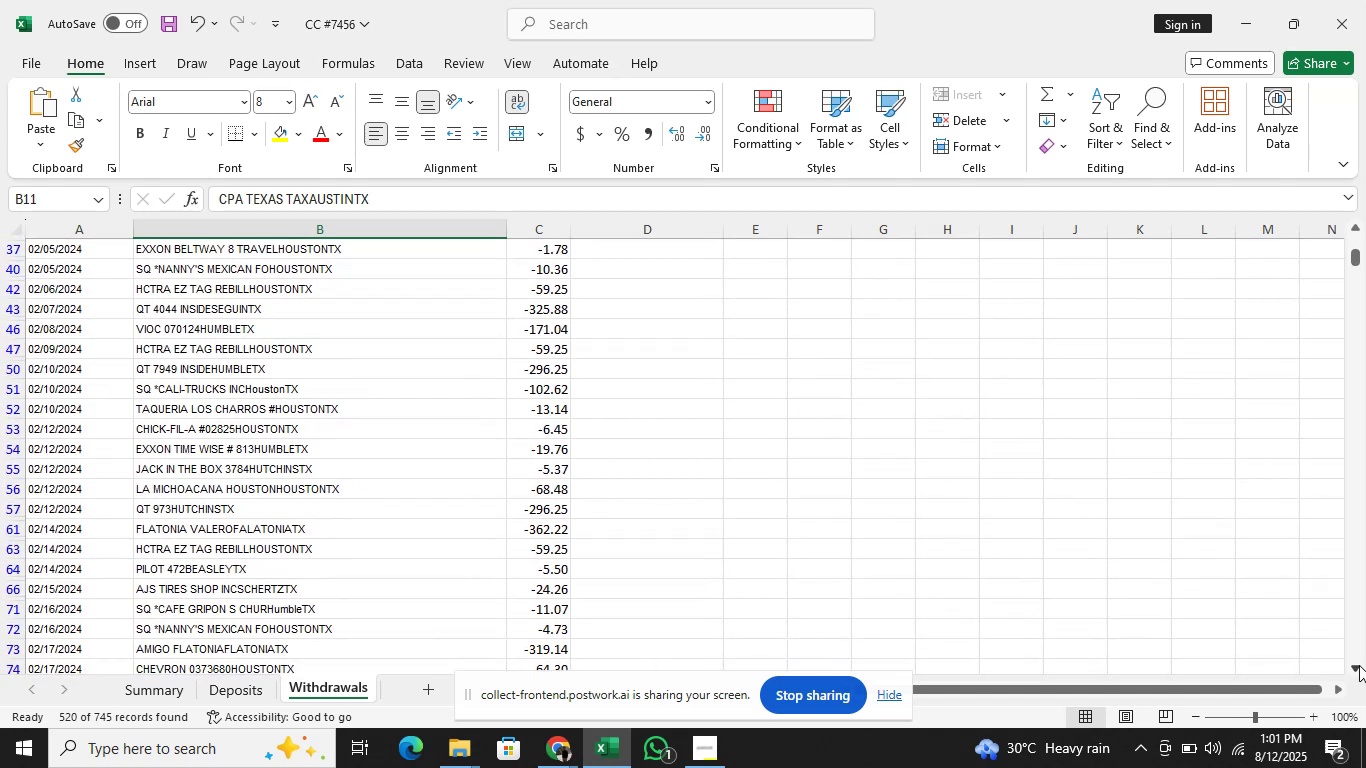 
left_click([1359, 665])
 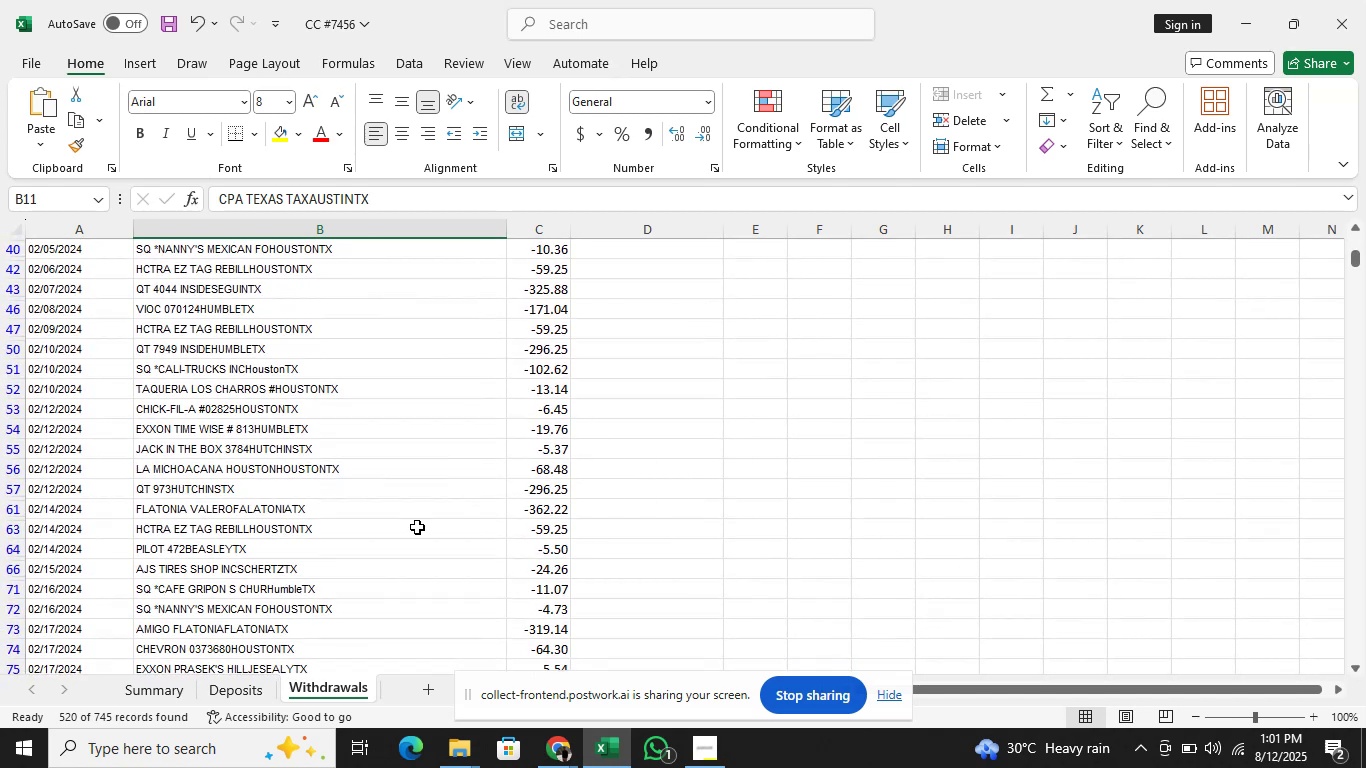 
left_click([344, 570])
 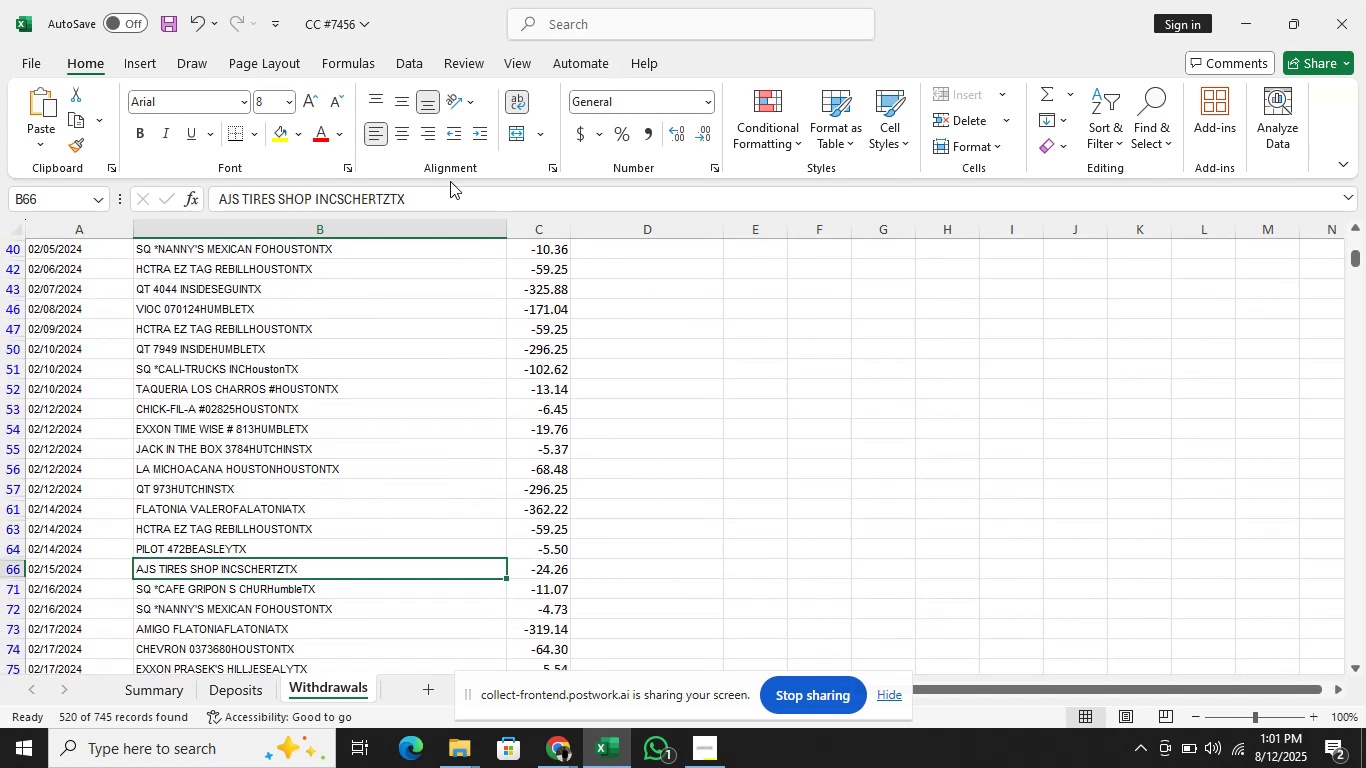 
left_click([450, 181])
 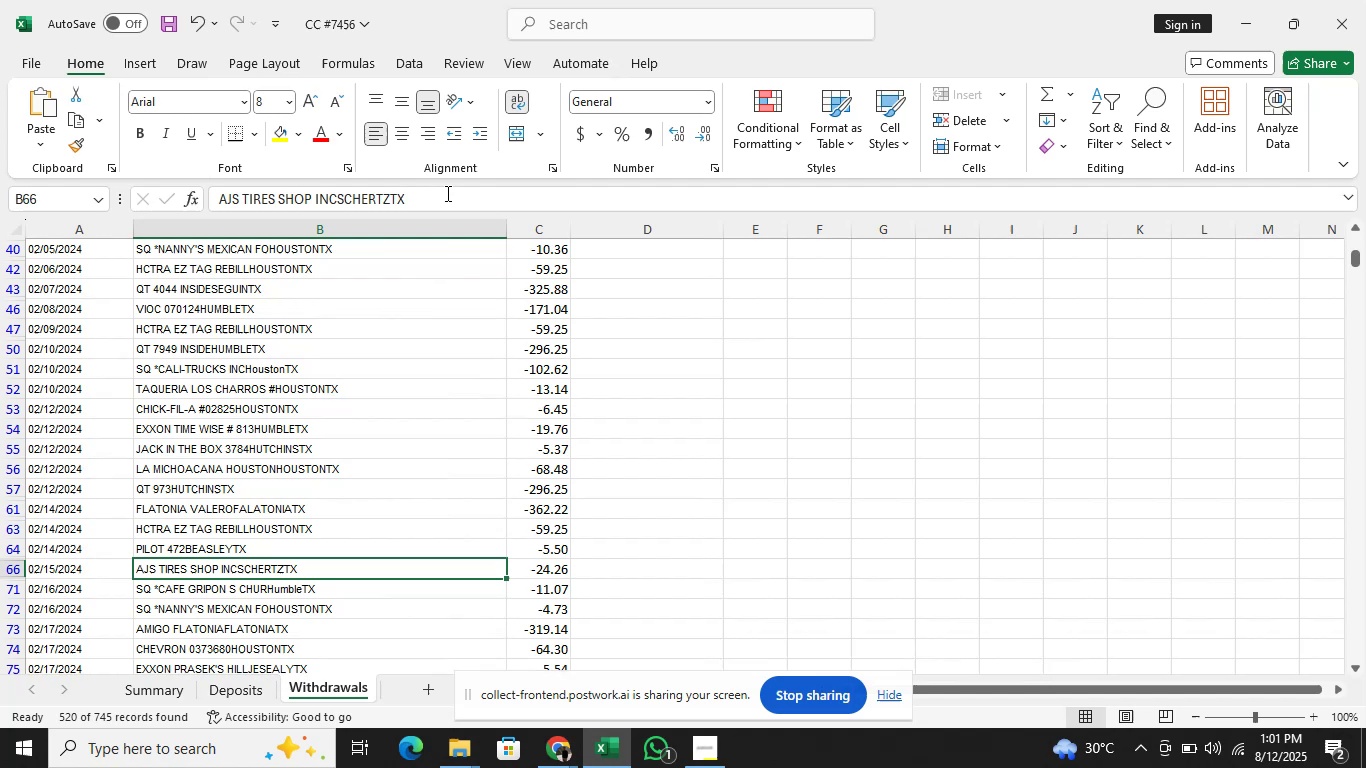 
left_click([446, 193])
 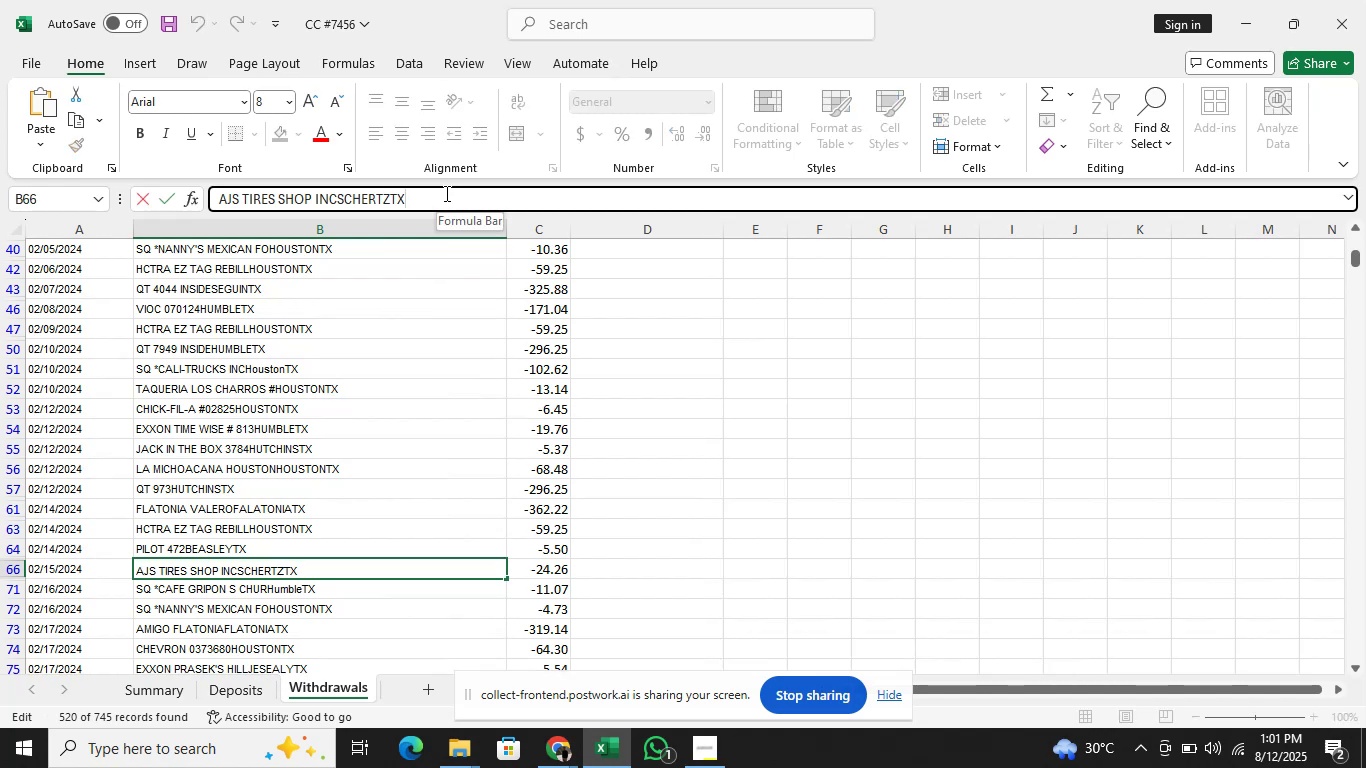 
hold_key(key=ArrowLeft, duration=0.84)
 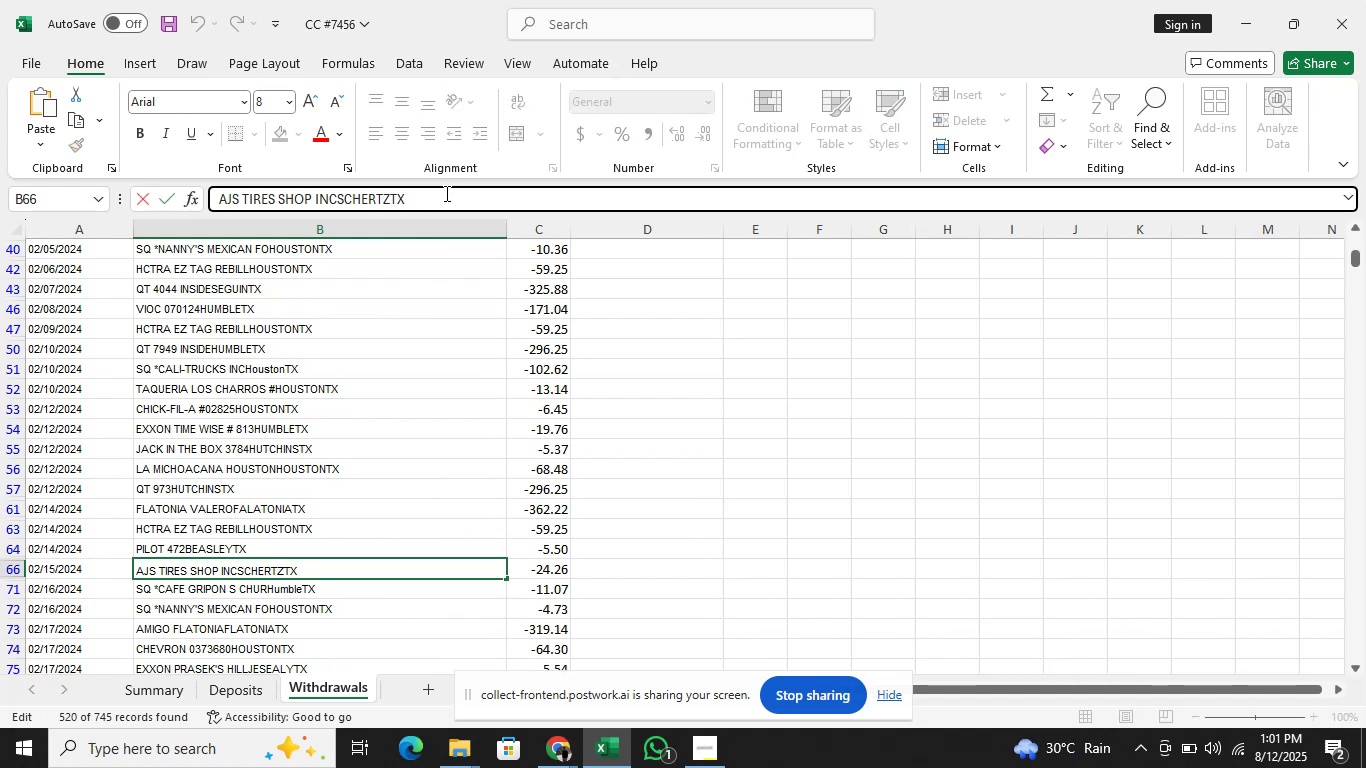 
key(ArrowLeft)
 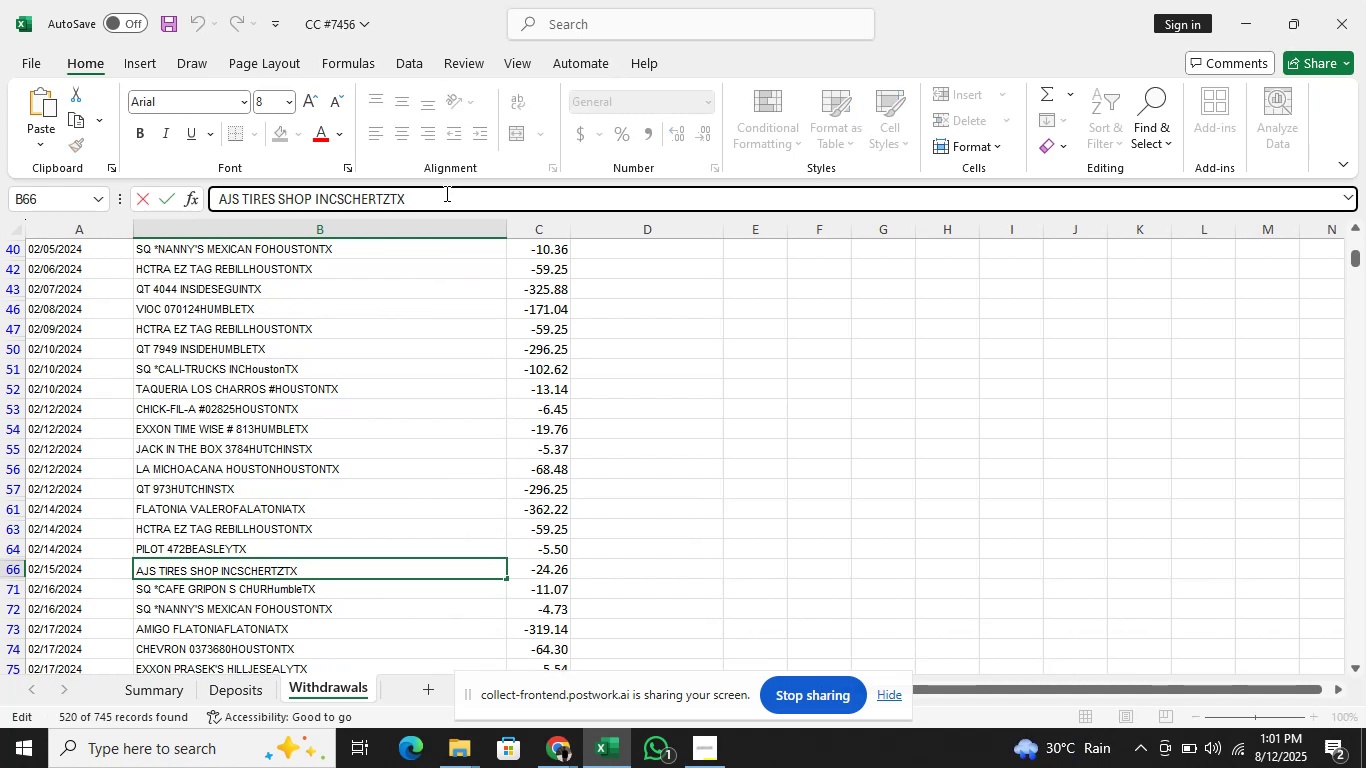 
key(ArrowLeft)
 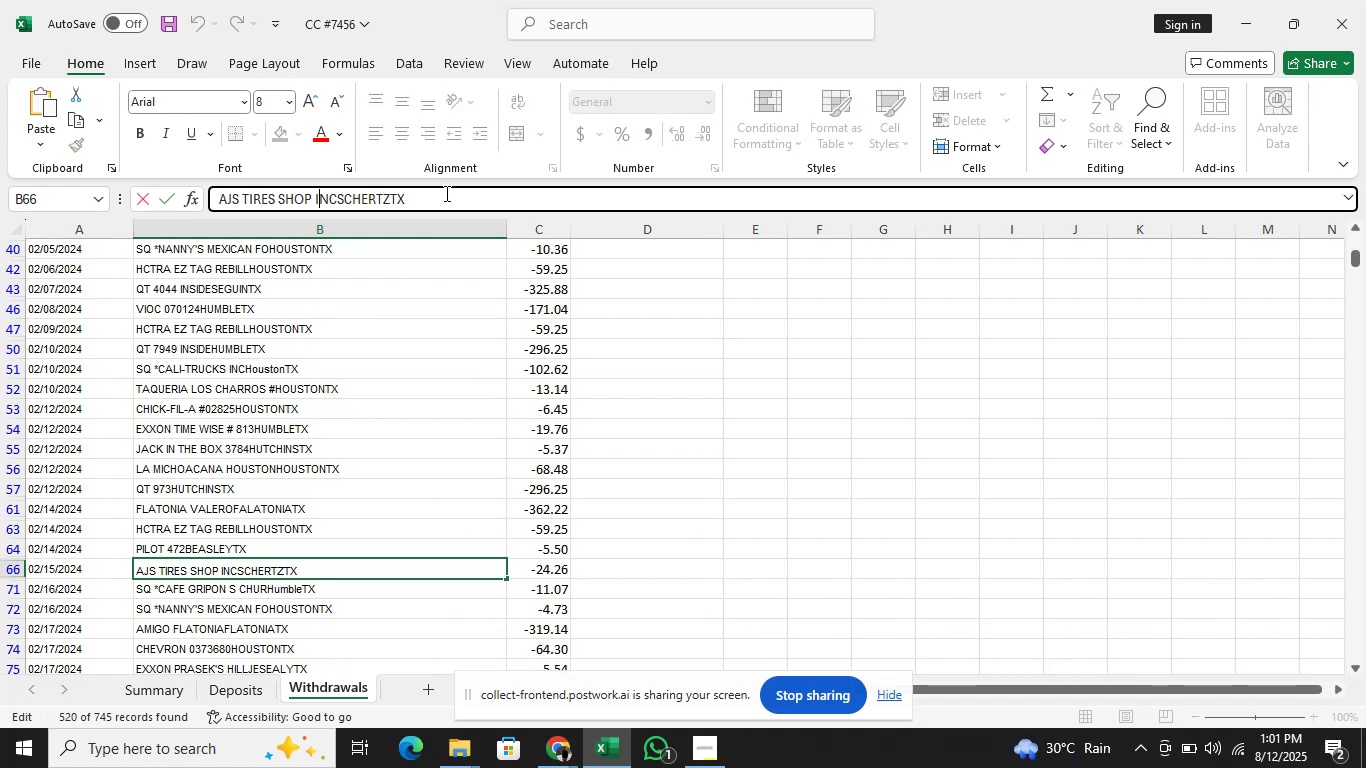 
key(ArrowLeft)
 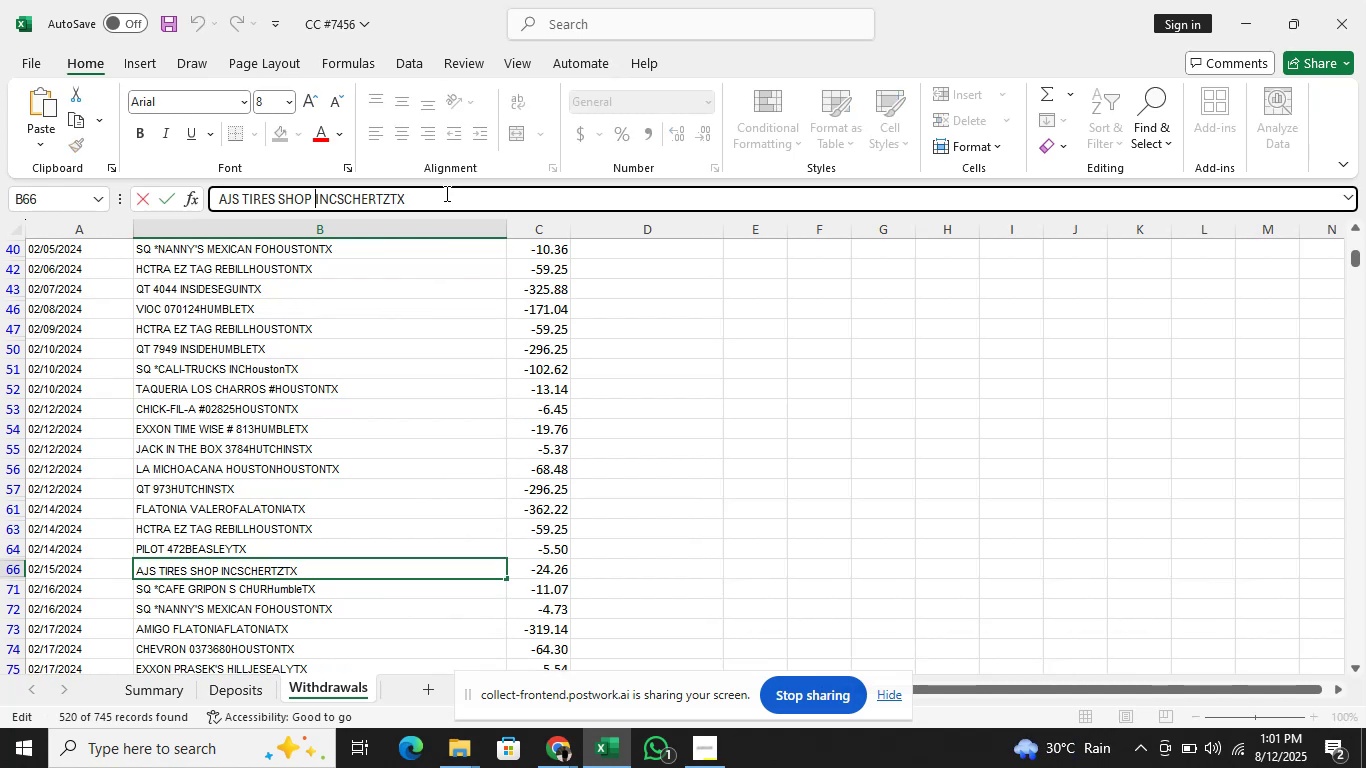 
hold_key(key=ShiftRight, duration=1.37)
 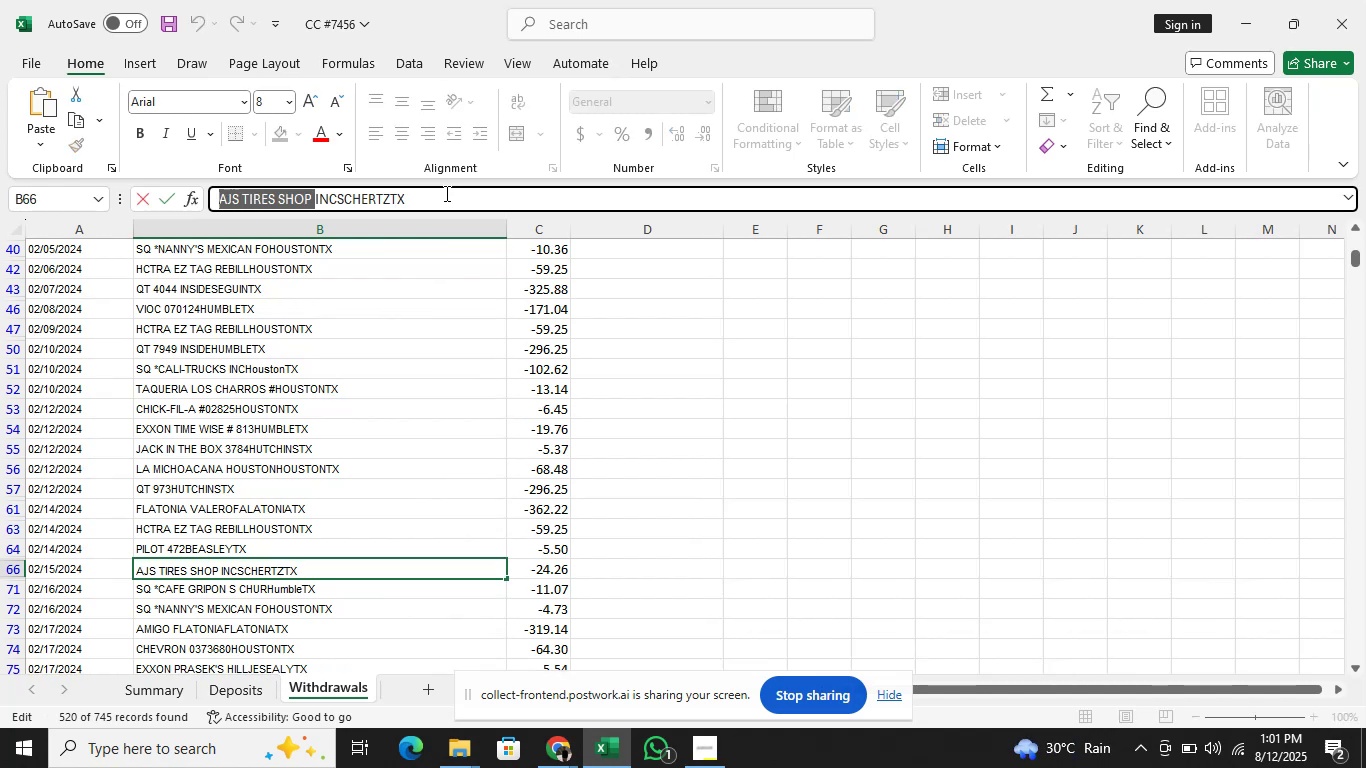 
hold_key(key=ArrowLeft, duration=1.21)
 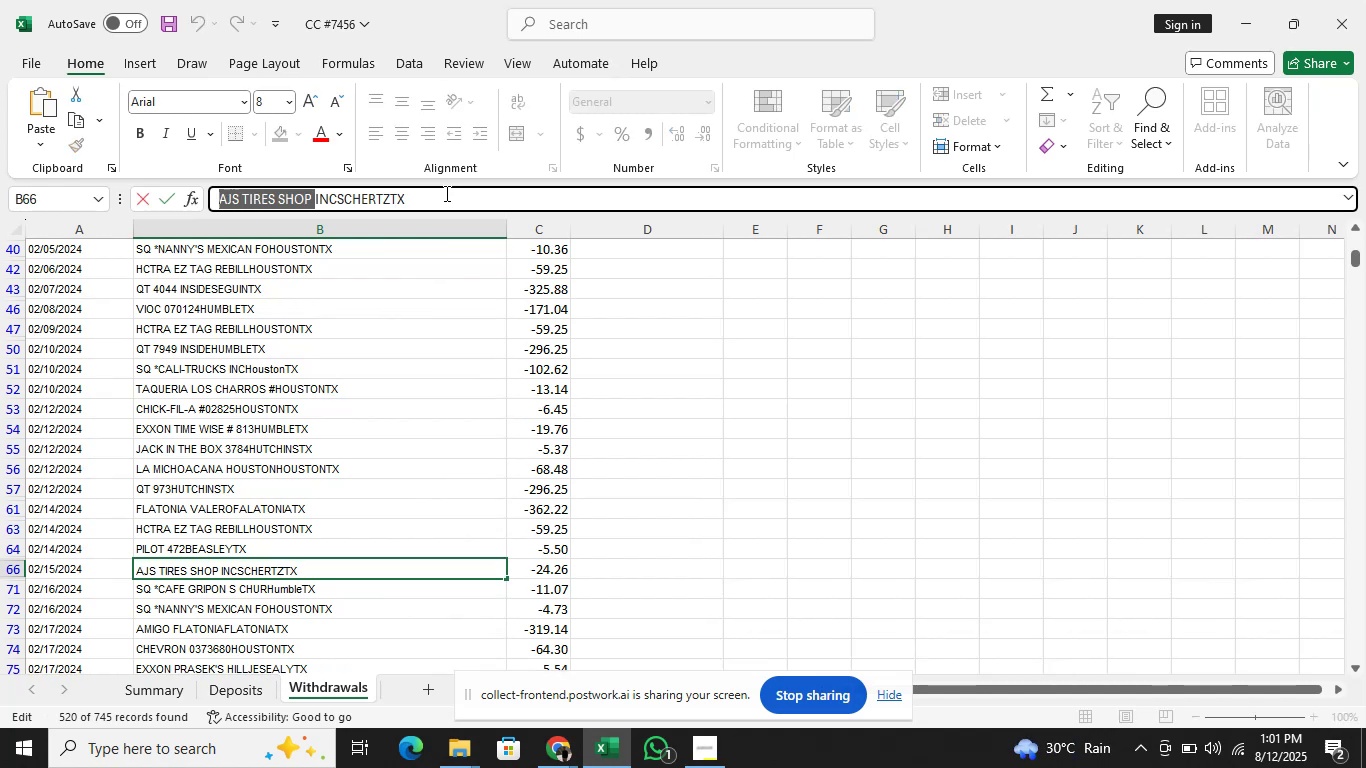 
key(Control+C)
 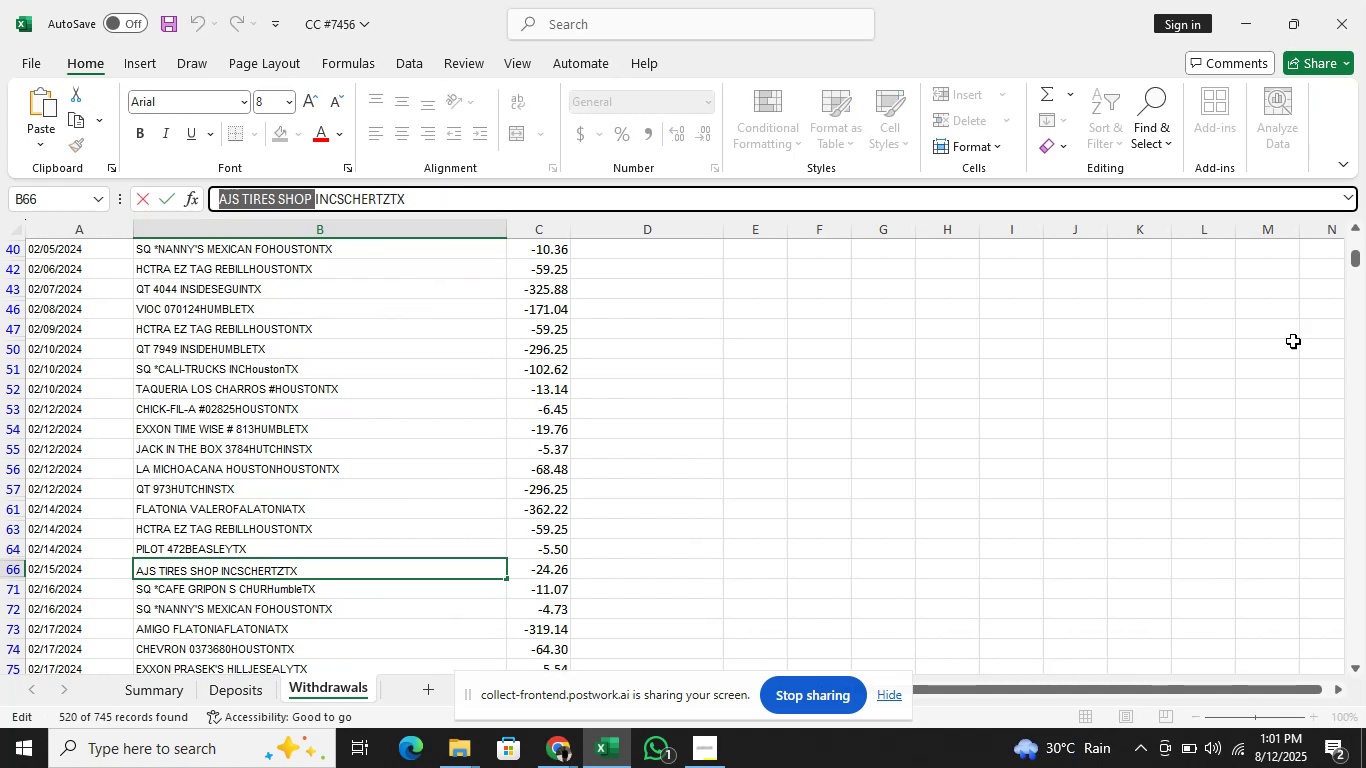 
left_click_drag(start_coordinate=[1365, 259], to_coordinate=[1365, 243])
 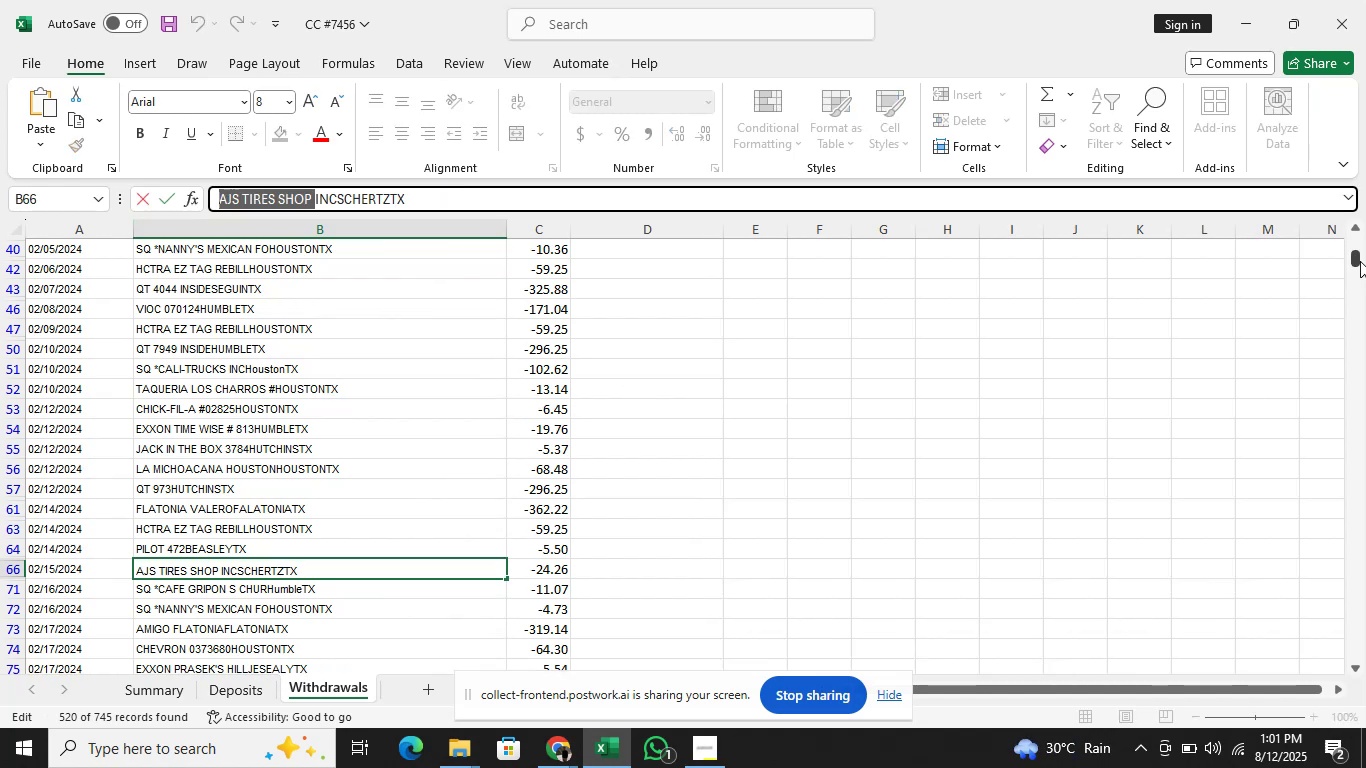 
left_click_drag(start_coordinate=[1354, 264], to_coordinate=[1363, 215])
 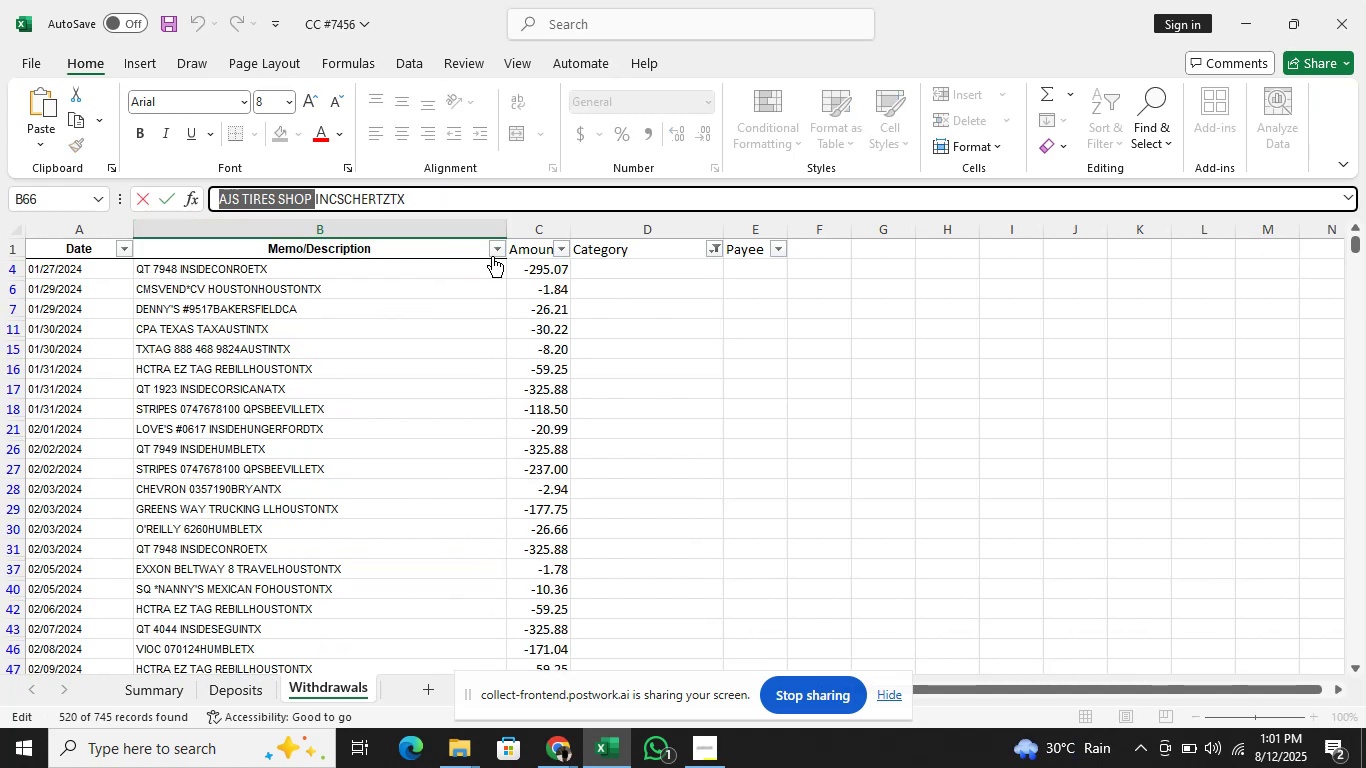 
left_click([495, 245])
 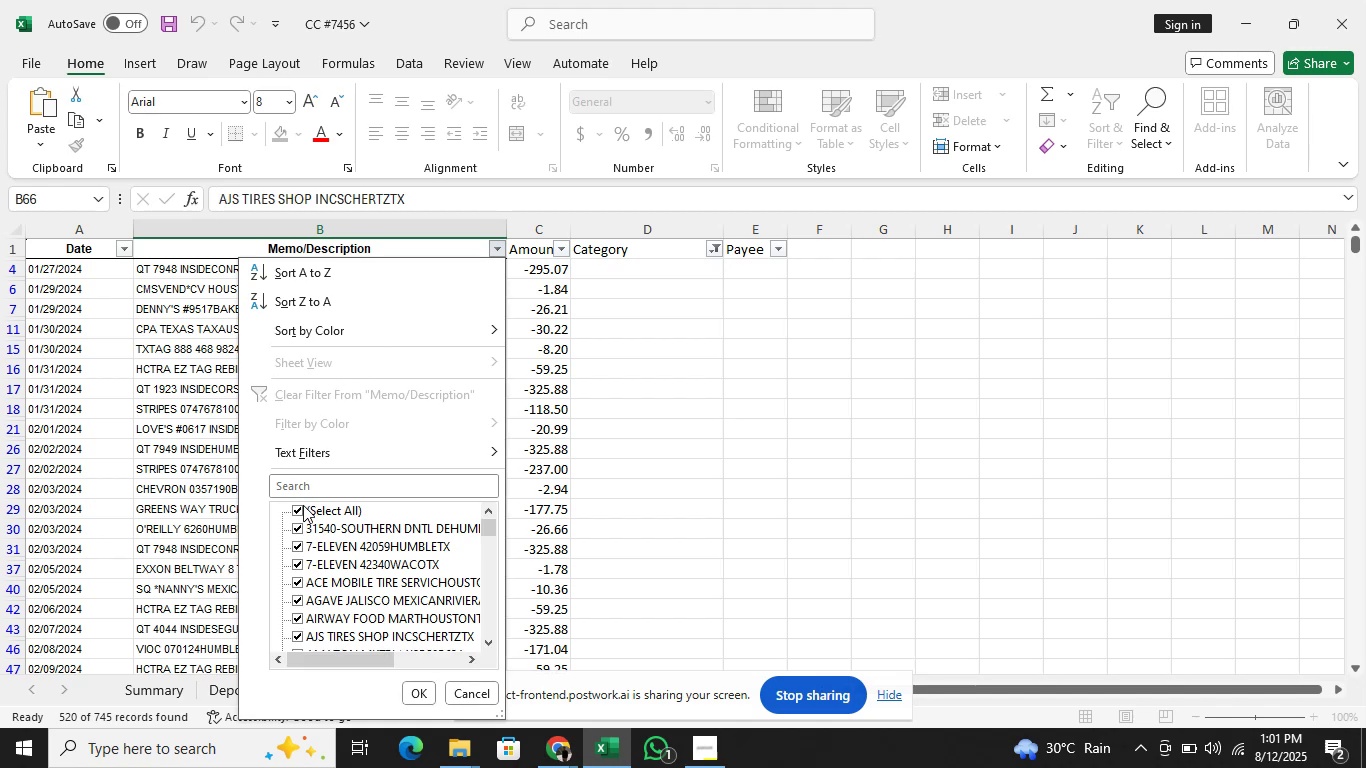 
double_click([303, 479])
 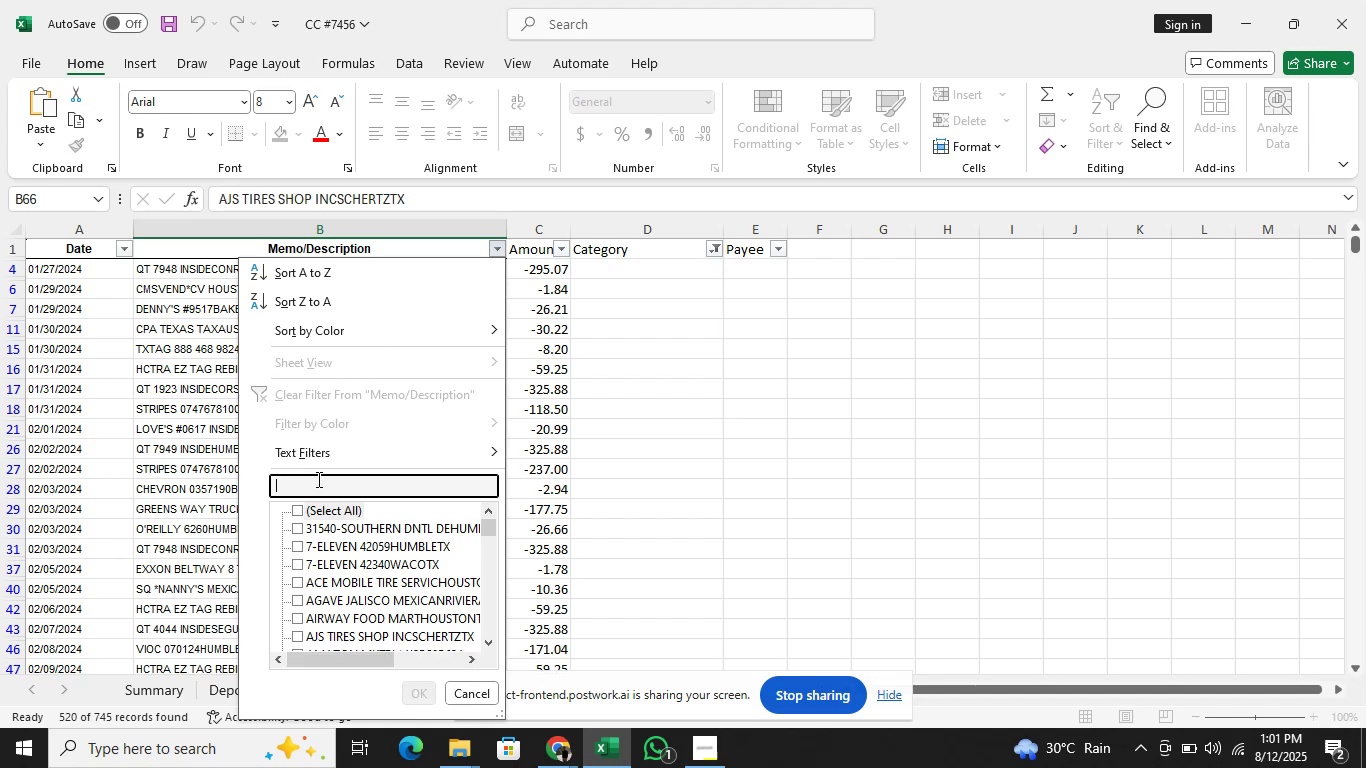 
key(Control+ControlLeft)
 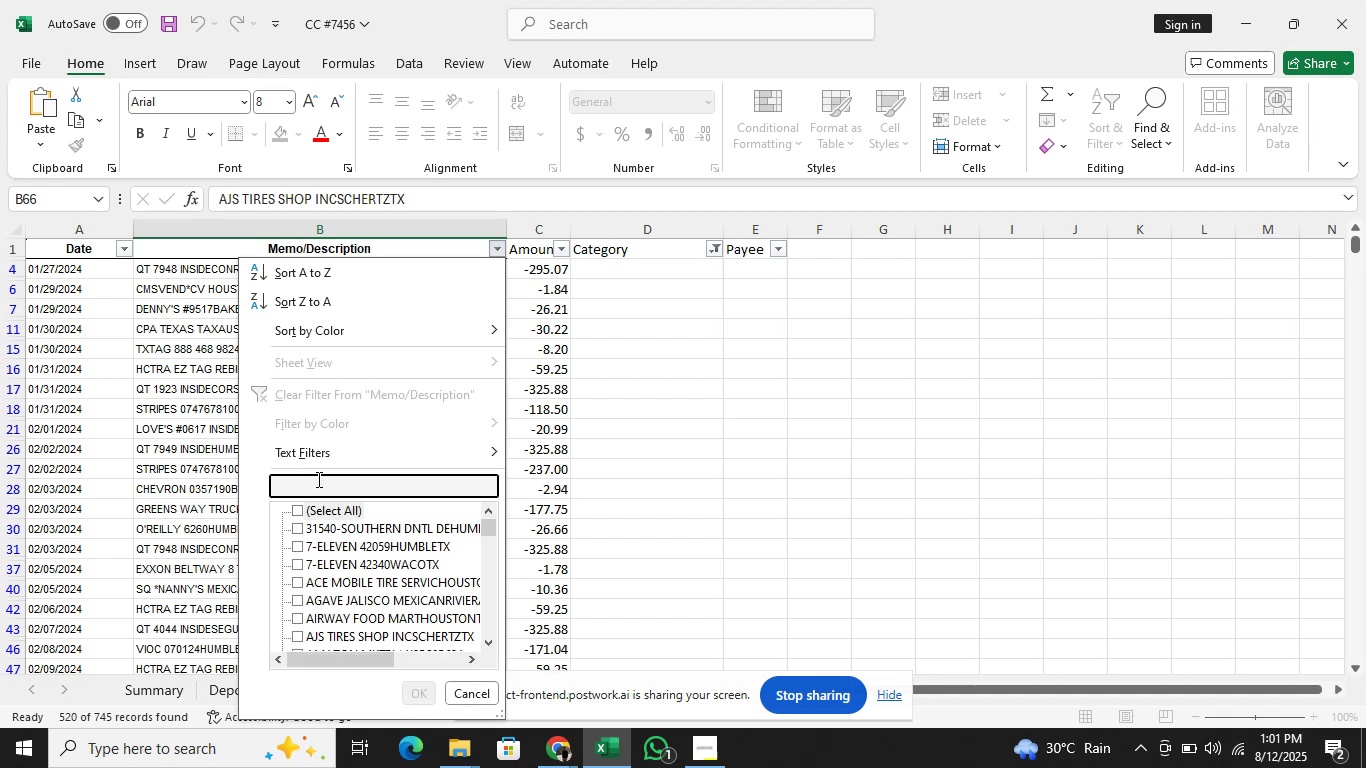 
key(Control+V)
 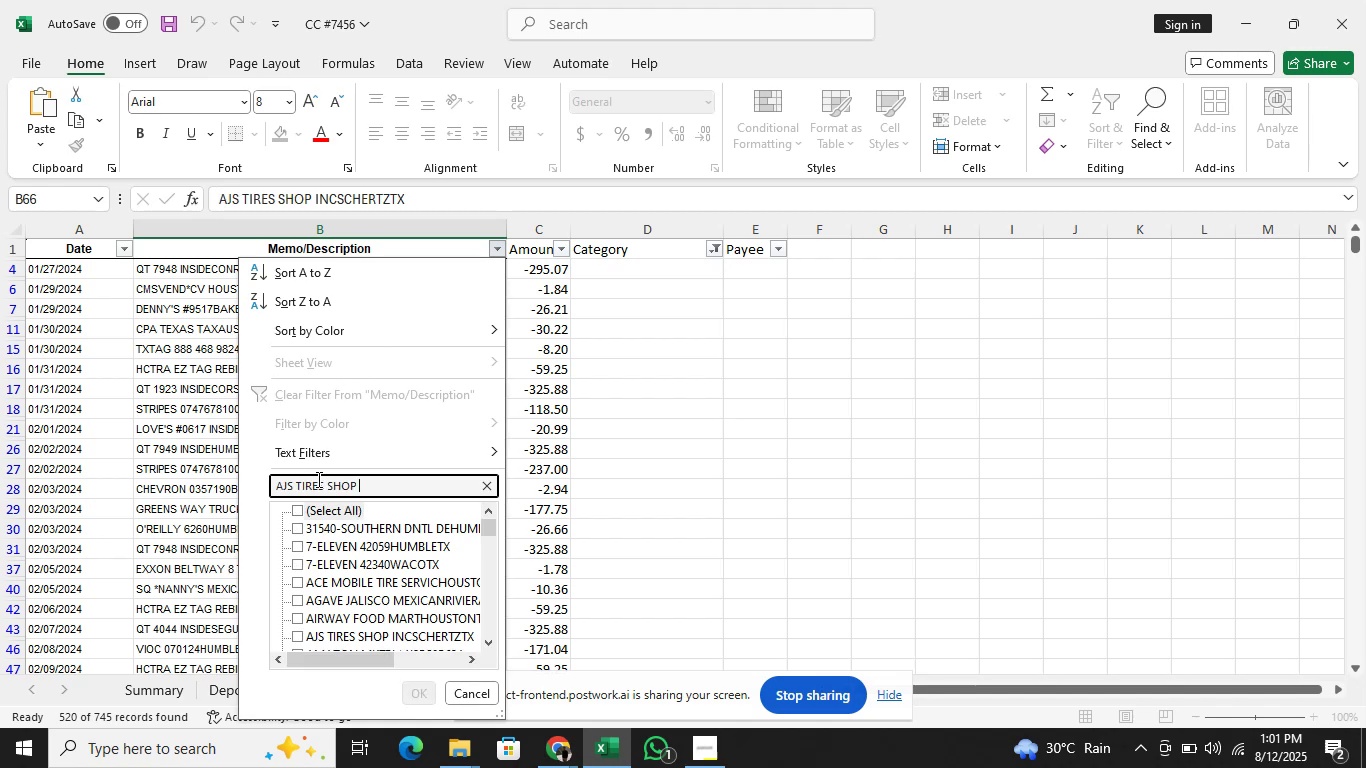 
key(Enter)
 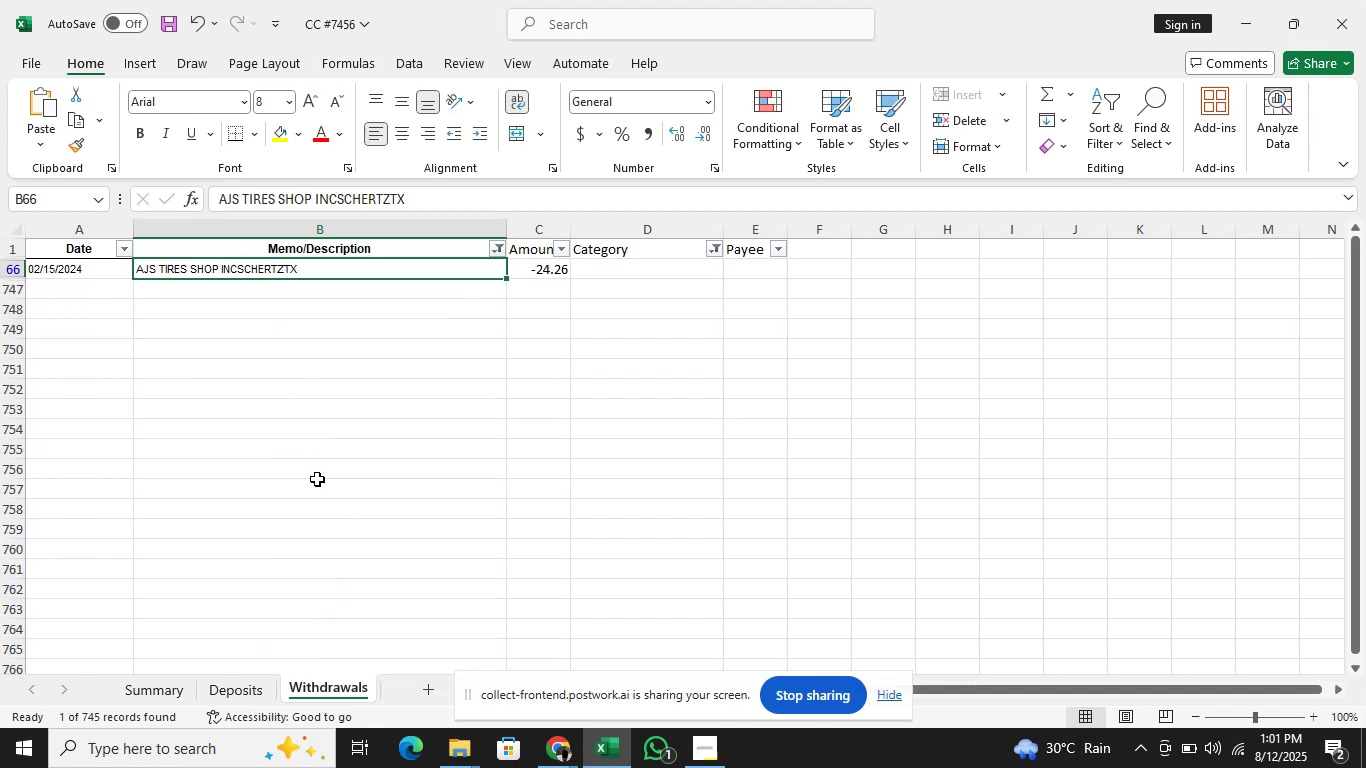 
key(ArrowRight)
 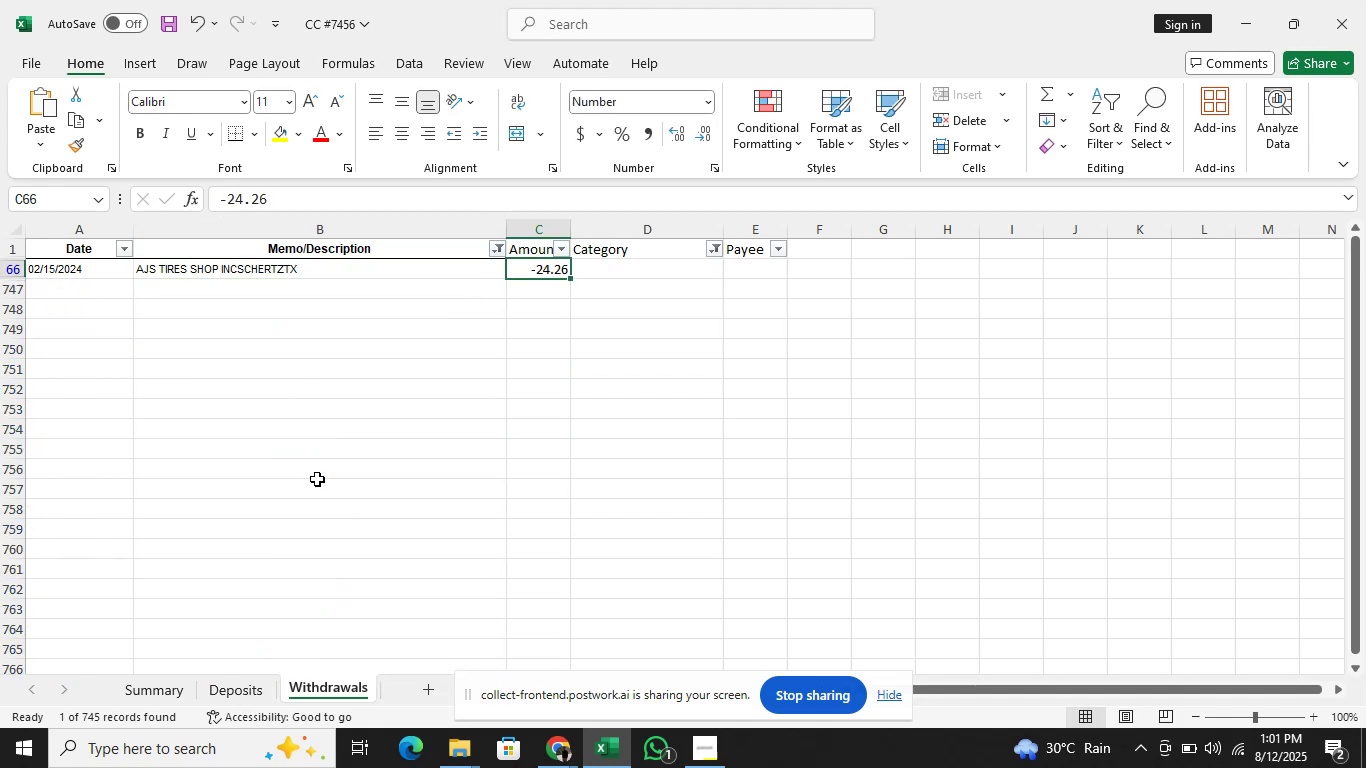 
key(ArrowRight)
 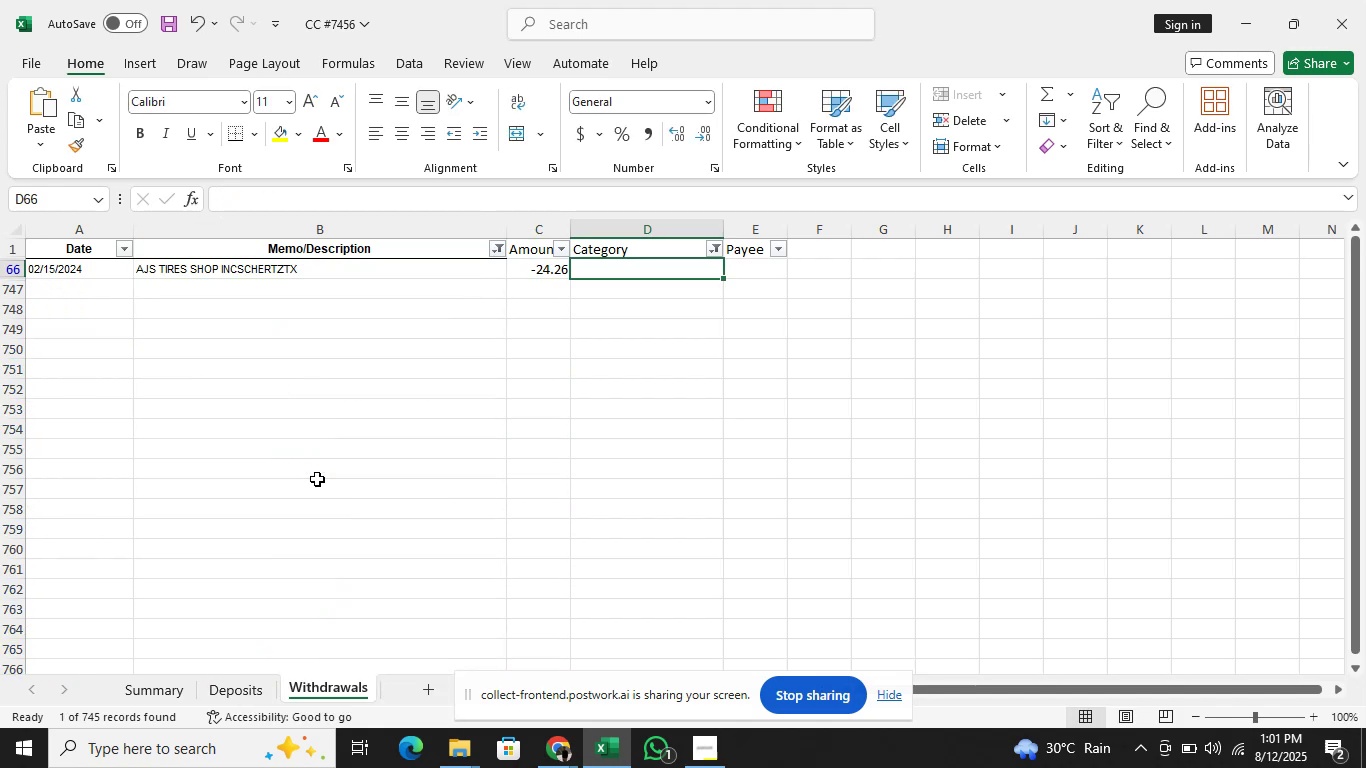 
type(Re)
 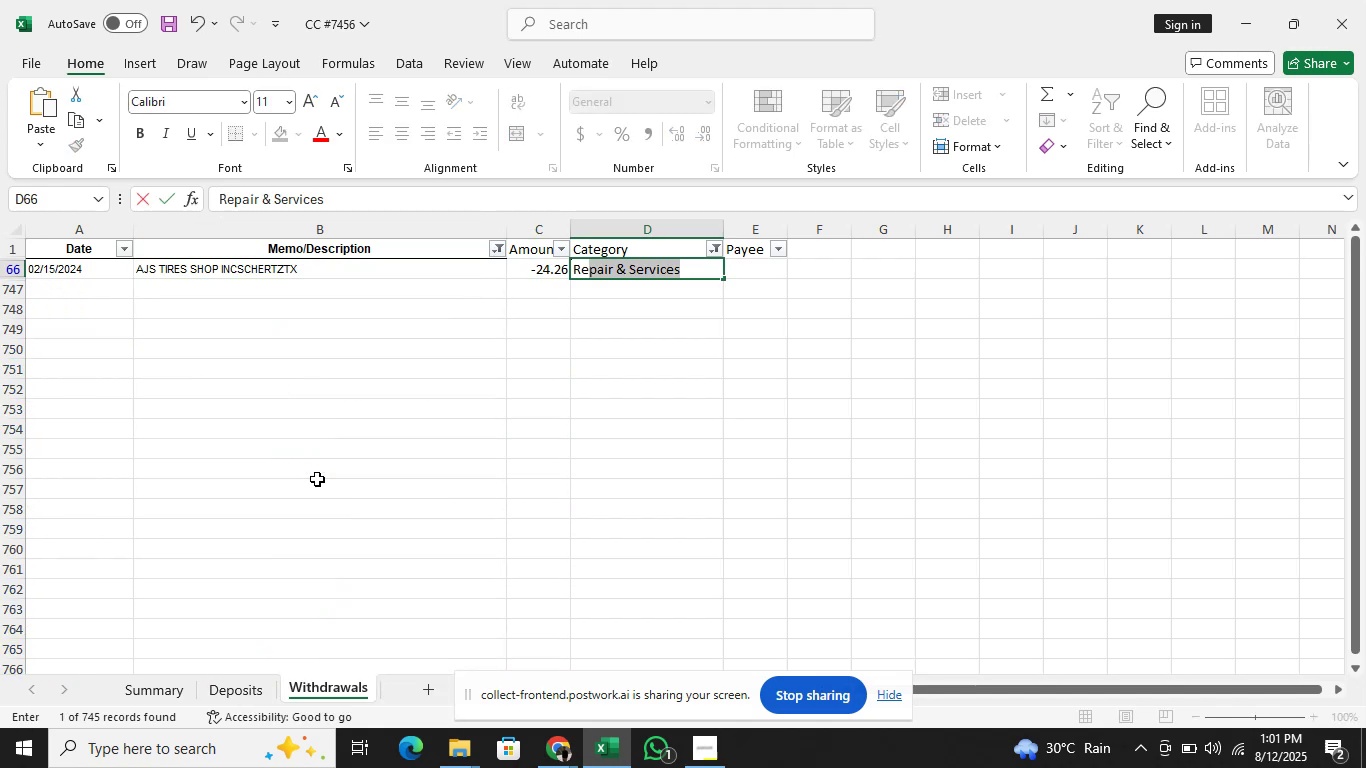 
key(Enter)
 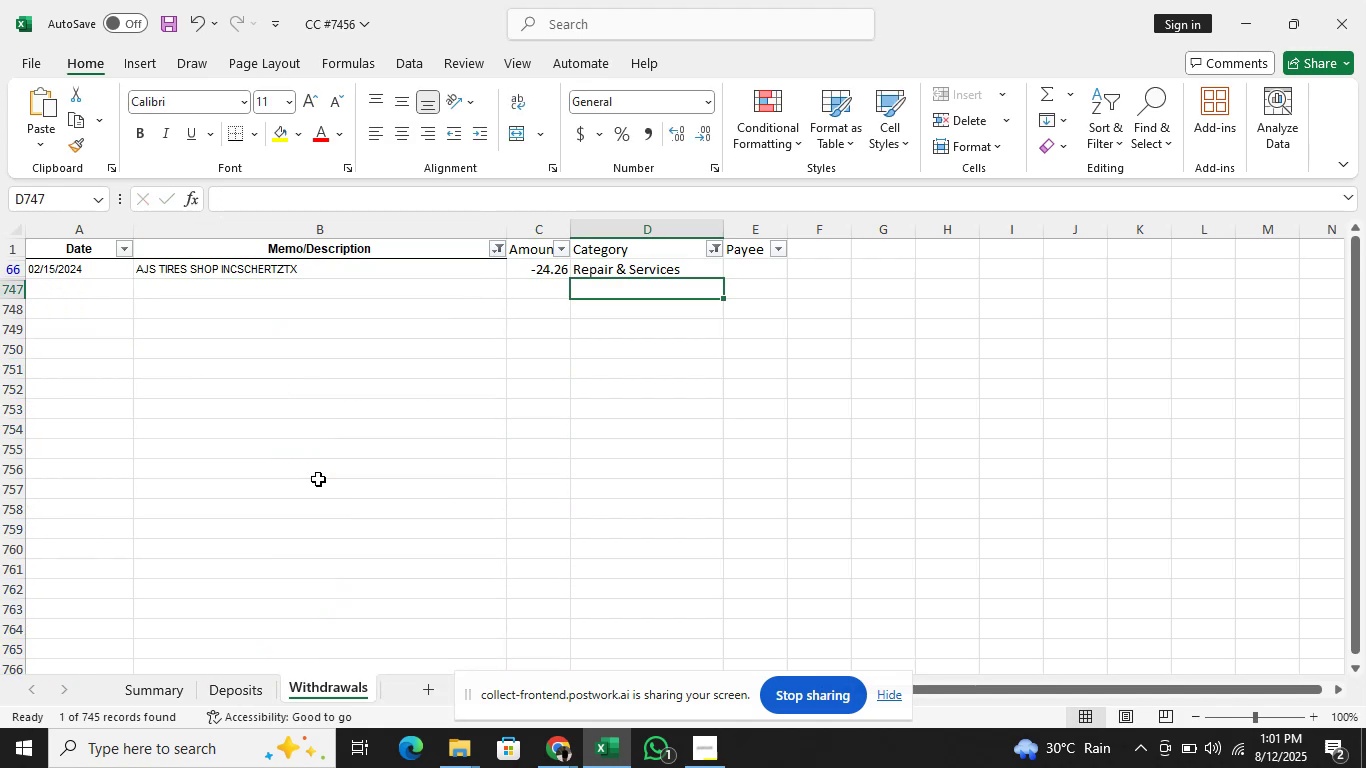 
key(Alt+Tab)
 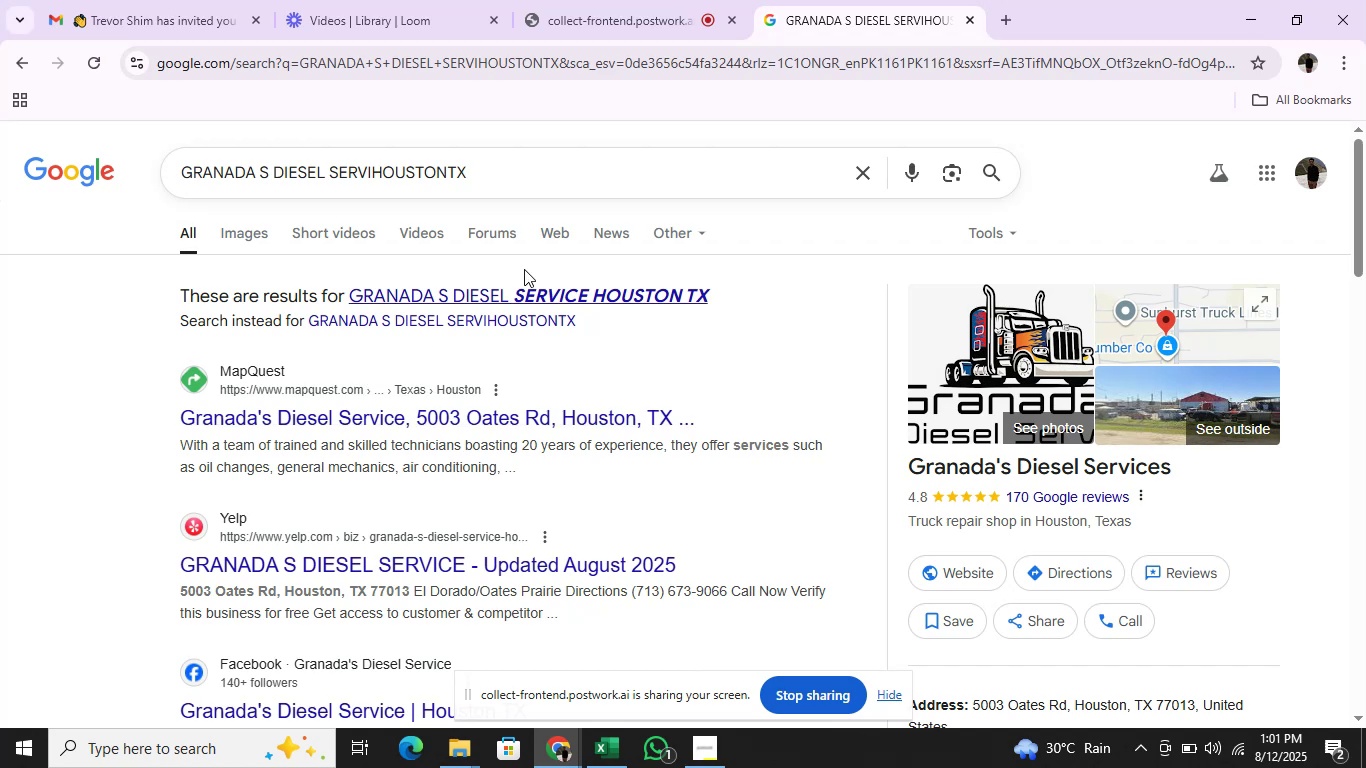 
left_click([533, 177])
 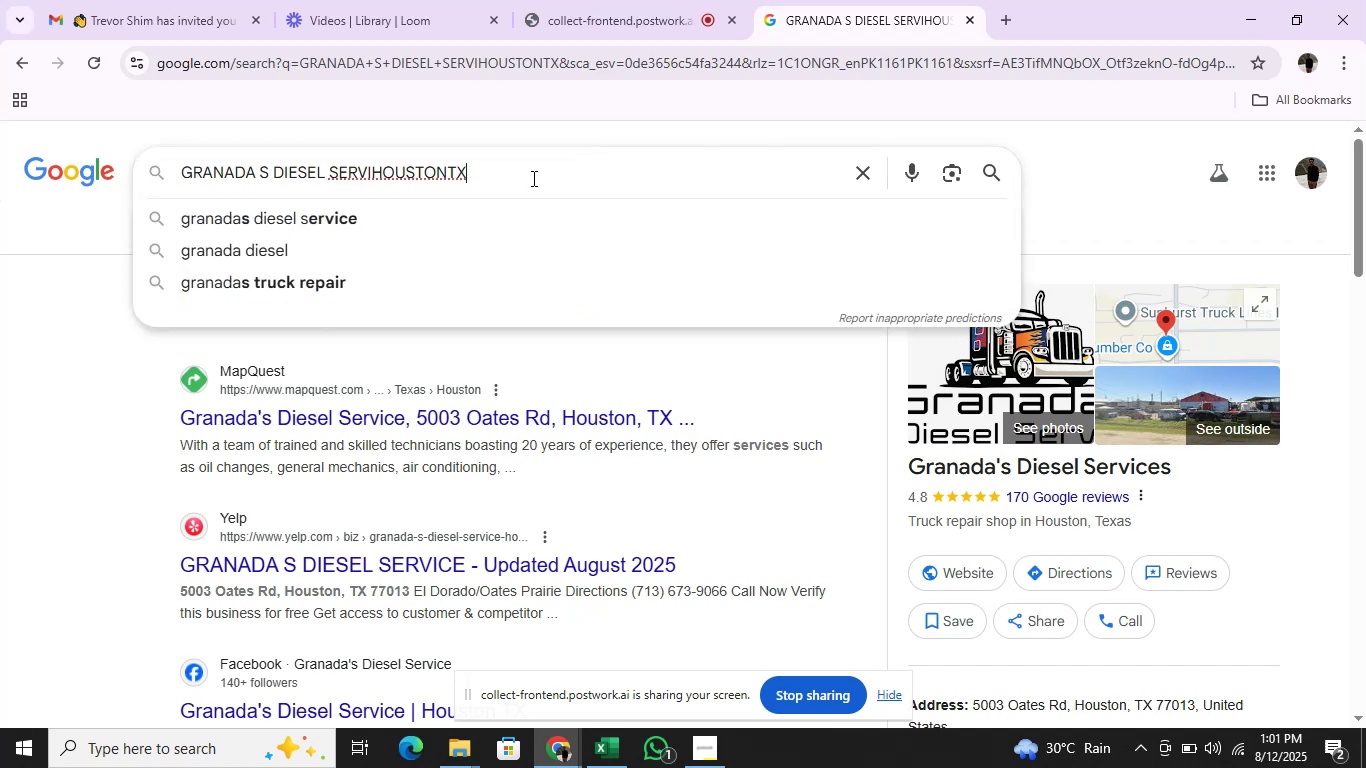 
hold_key(key=Backspace, duration=1.54)
 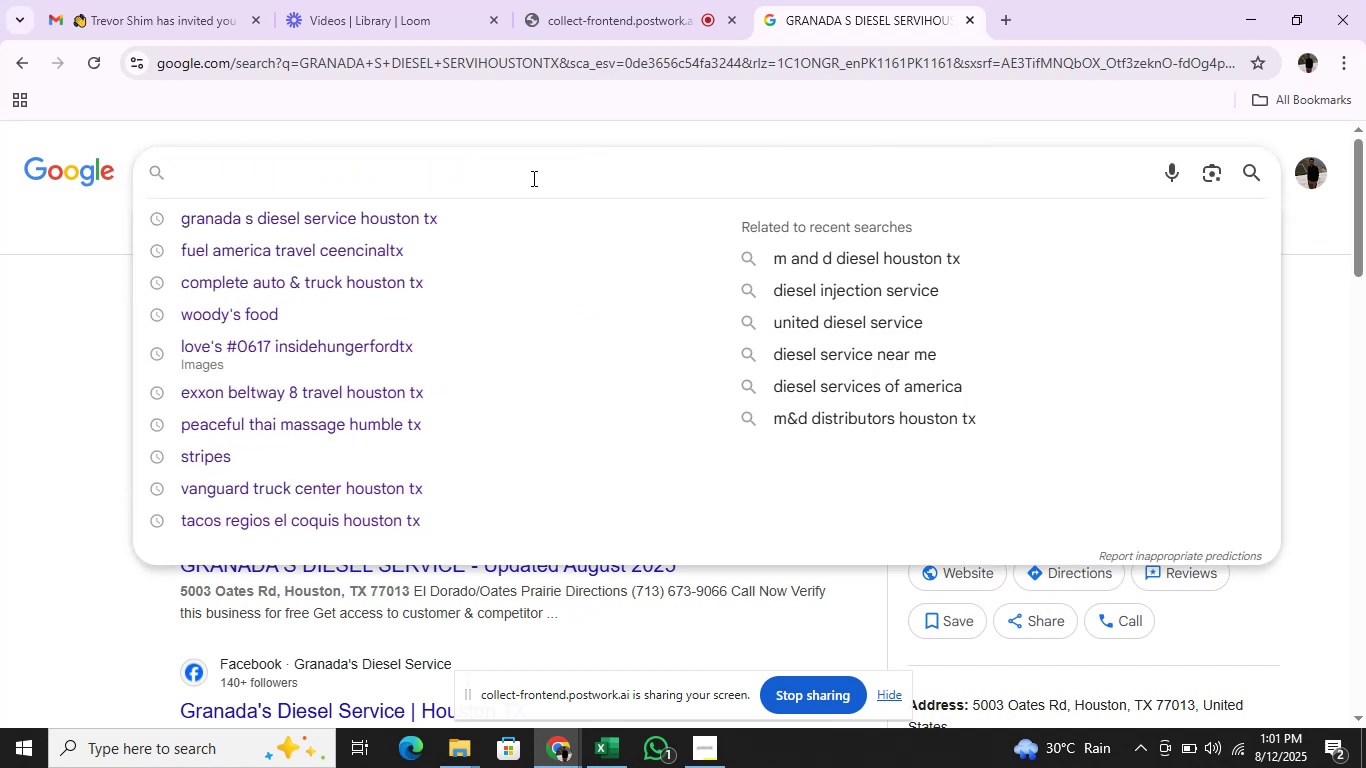 
hold_key(key=Backspace, duration=0.39)
 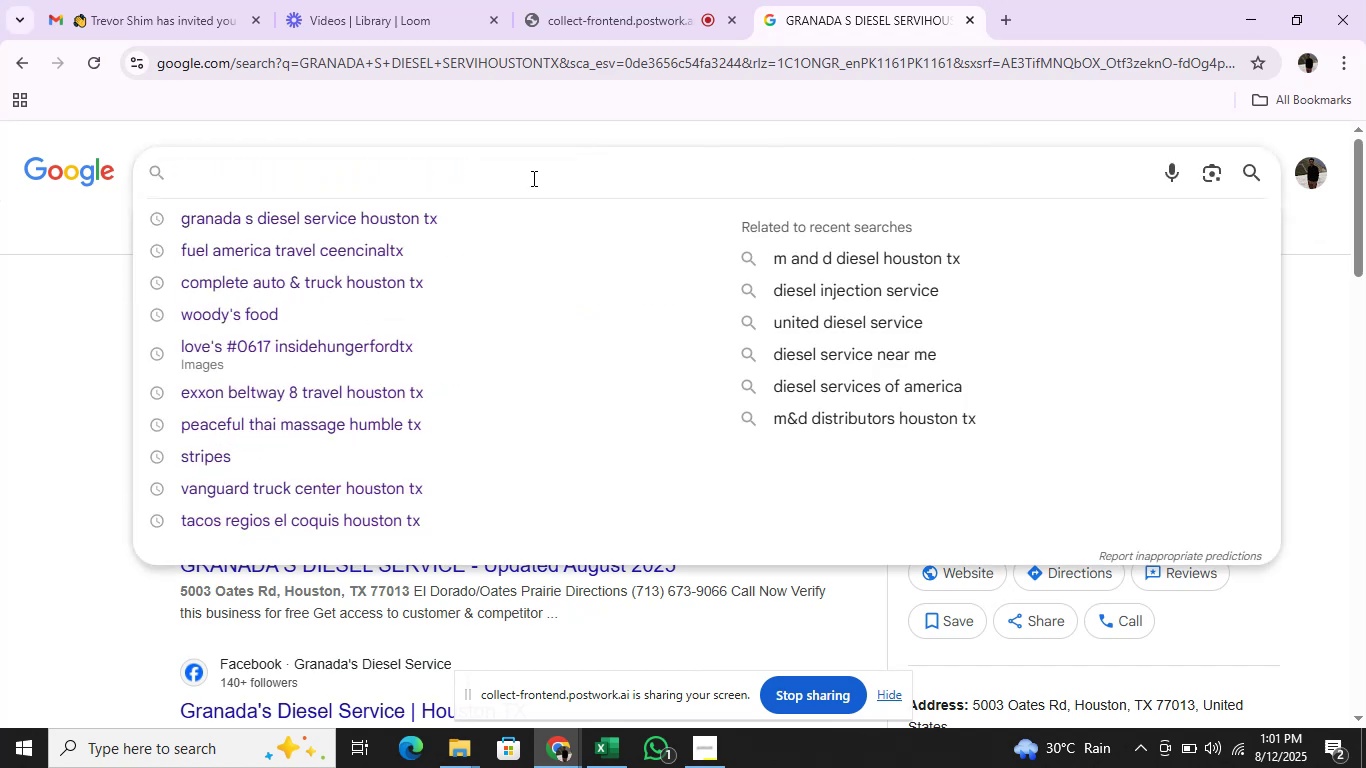 
key(Control+V)
 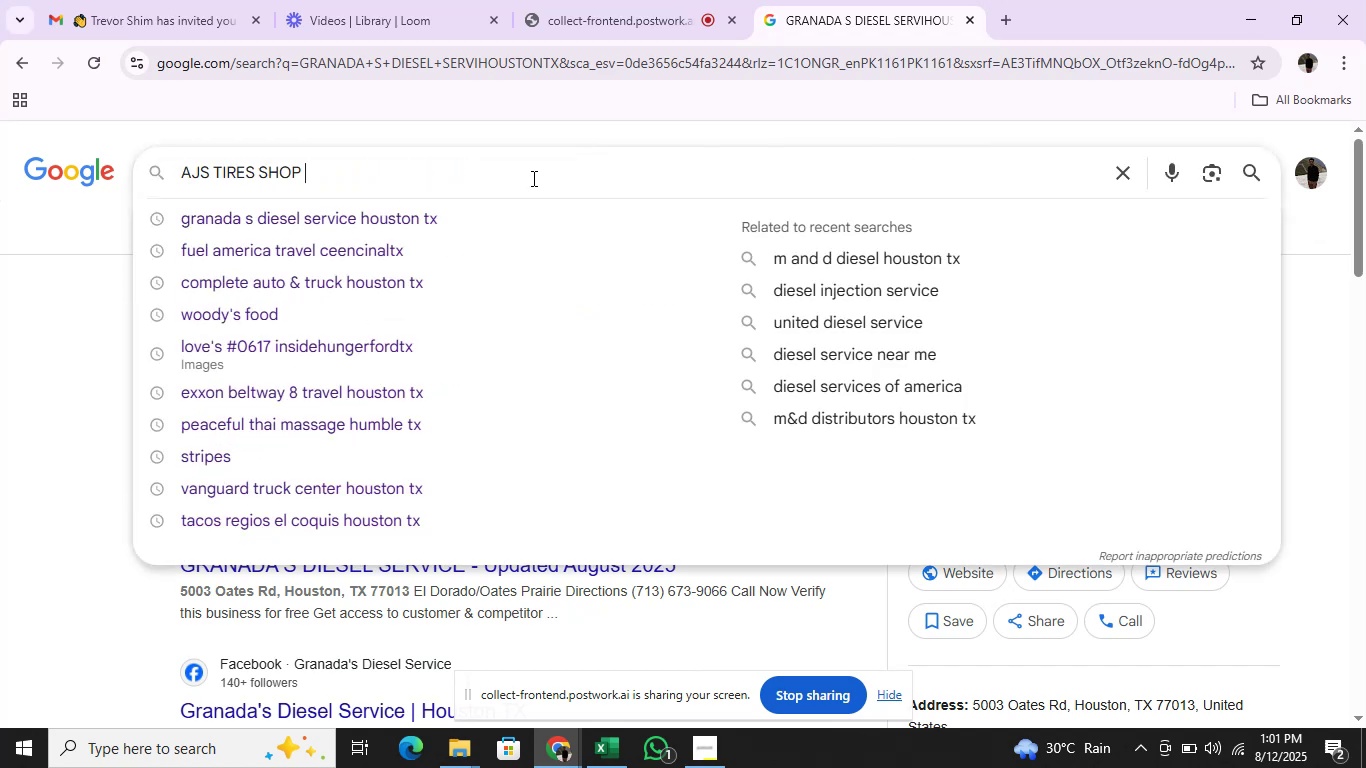 
key(Enter)
 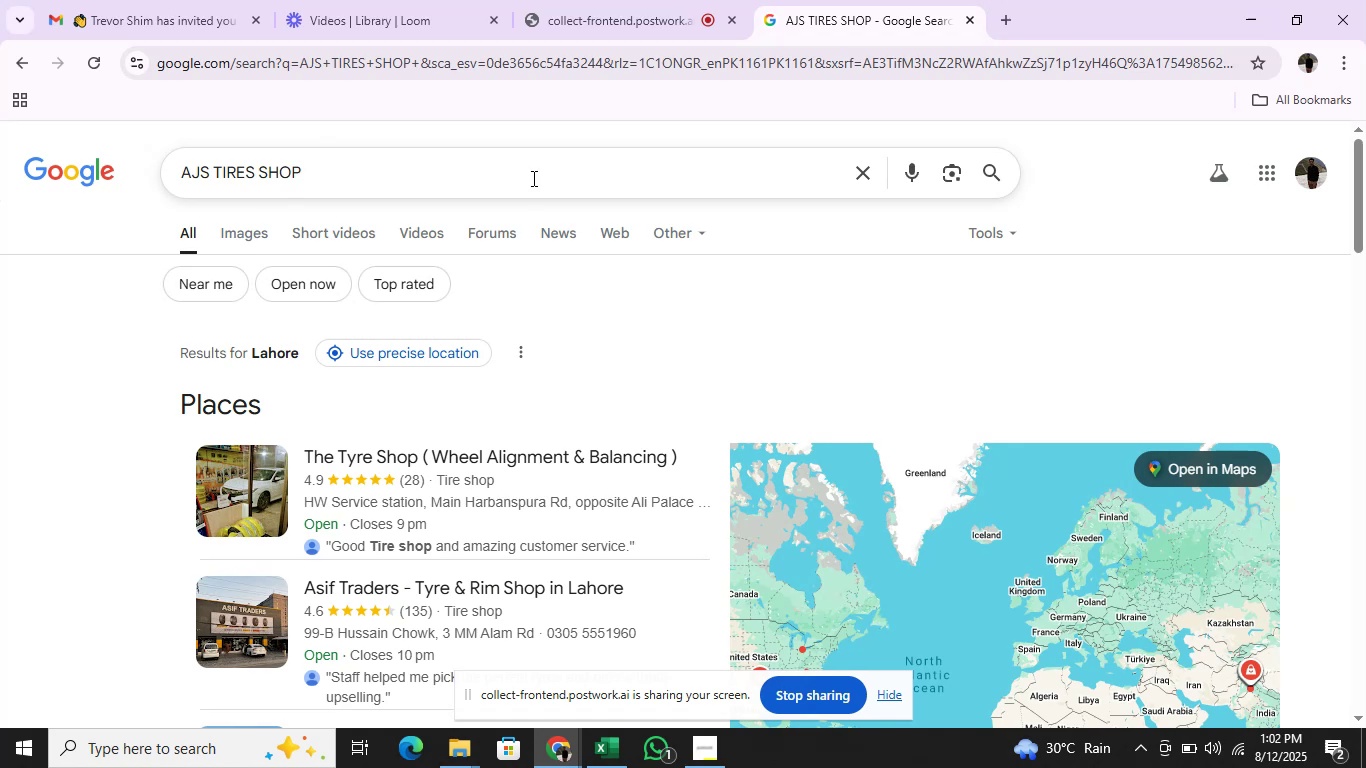 
wait(17.59)
 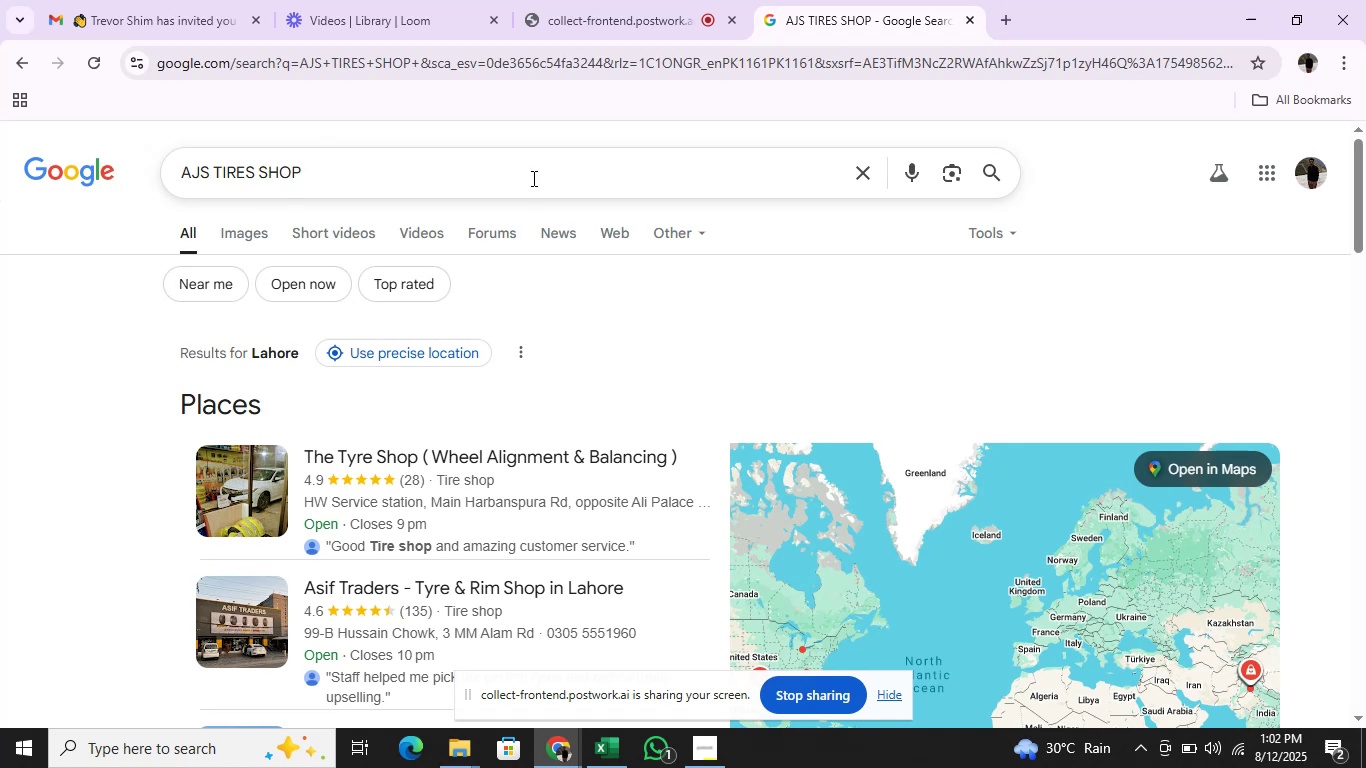 
key(Alt+AltLeft)
 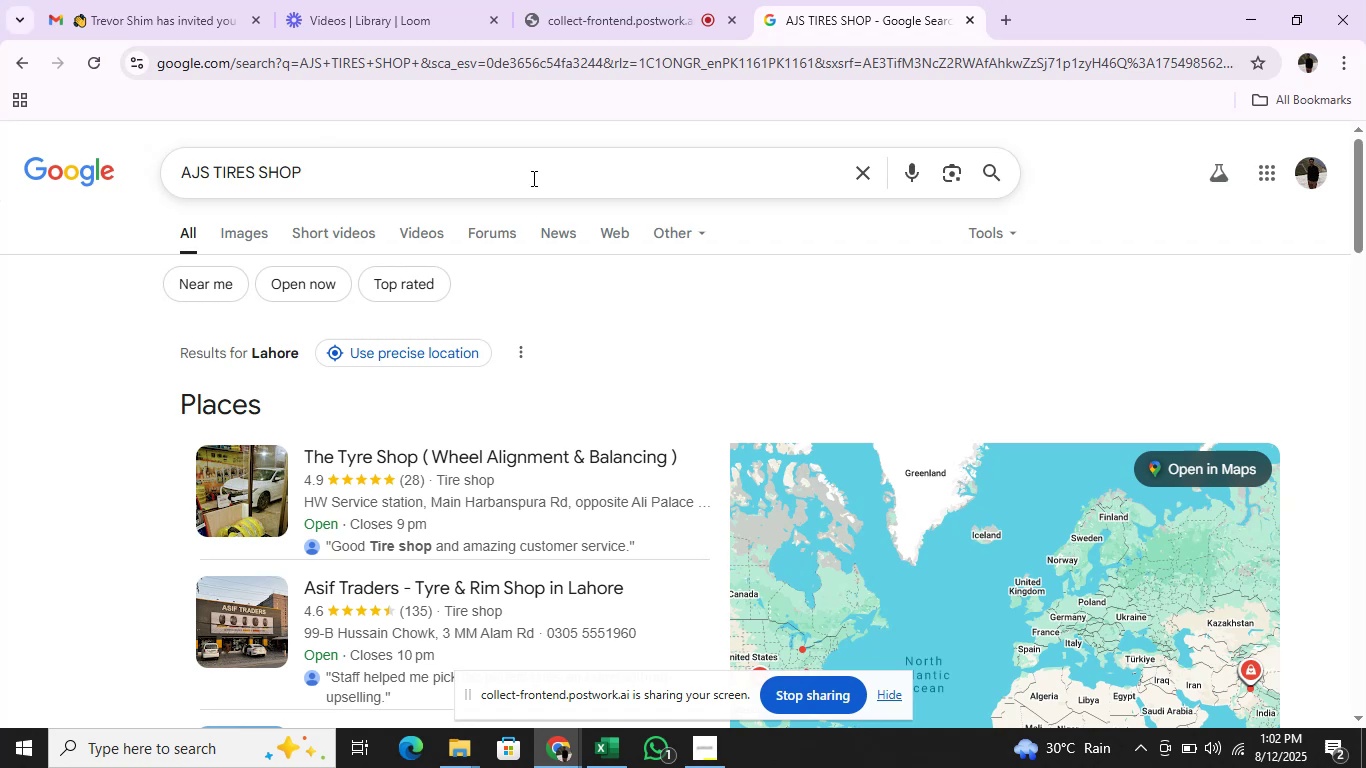 
key(Alt+Tab)
 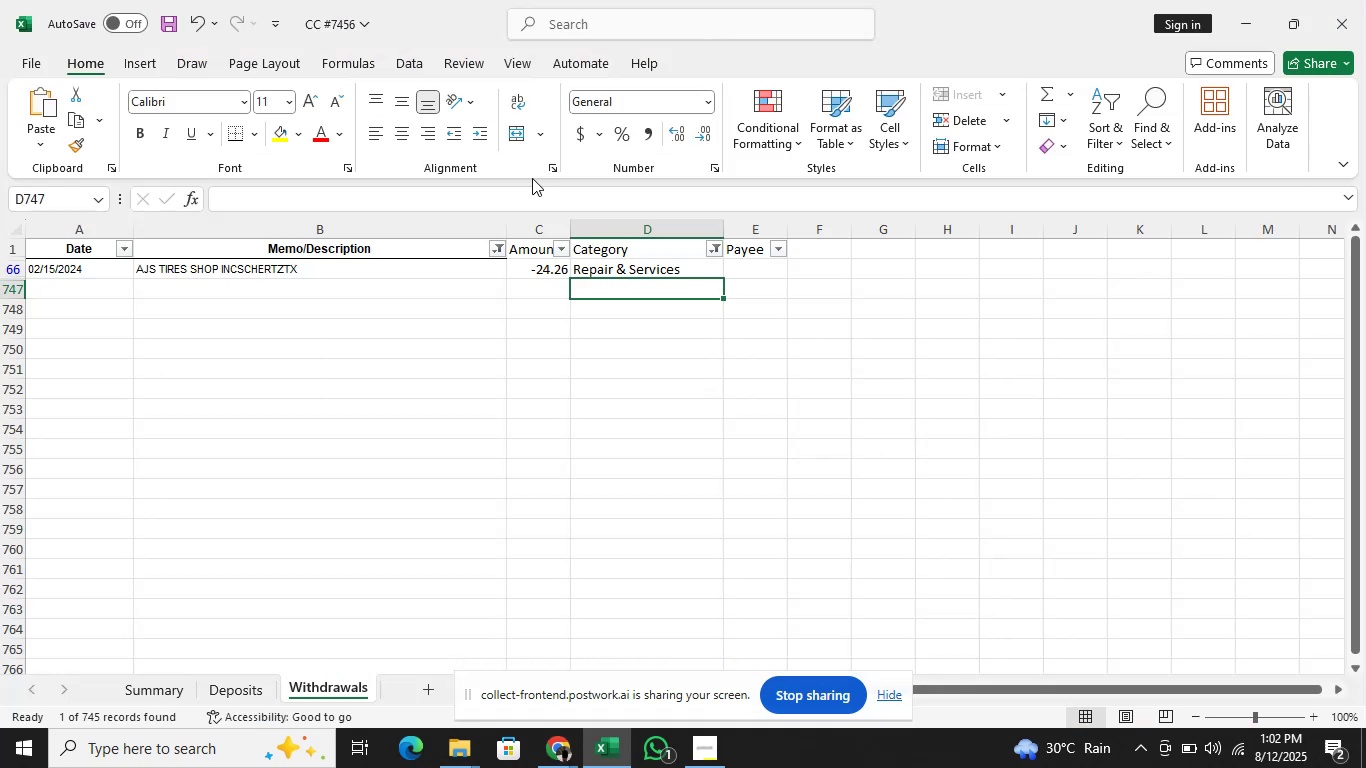 
wait(7.48)
 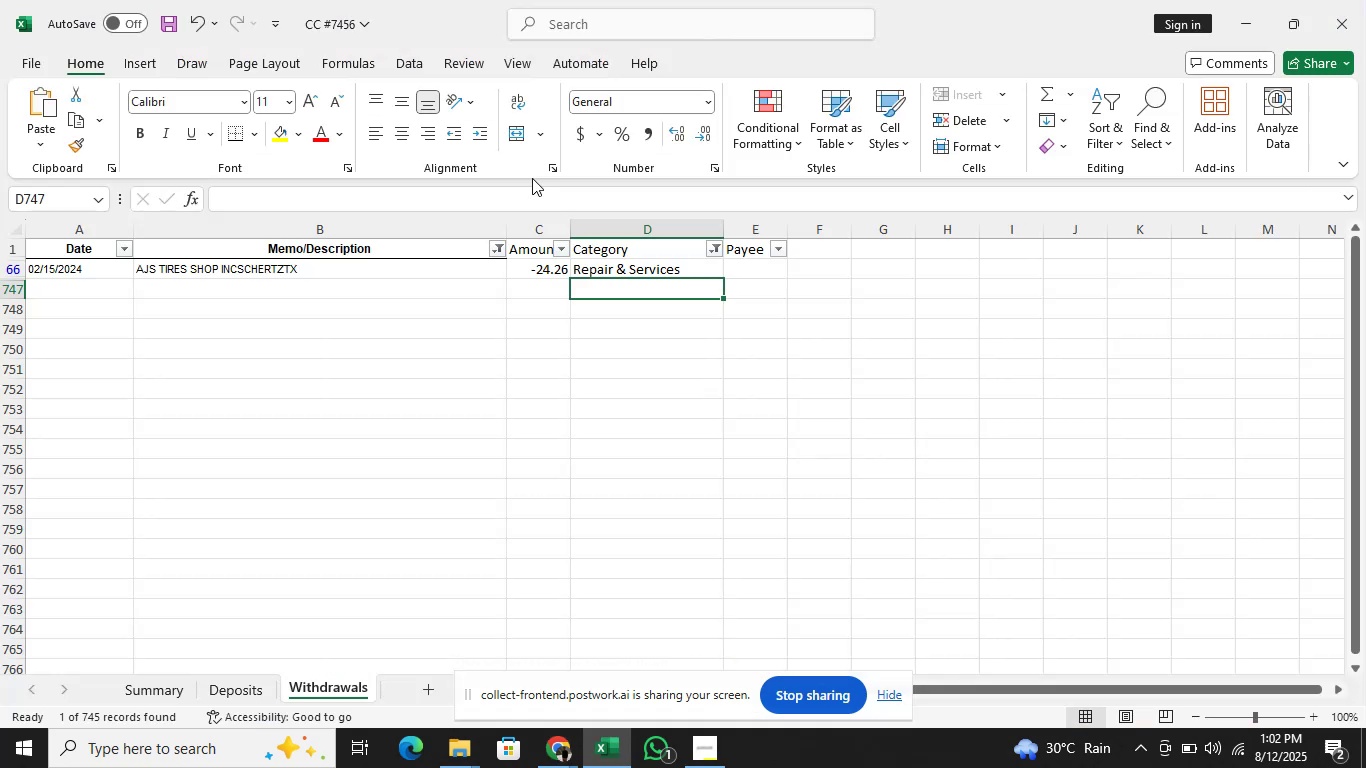 
key(ArrowUp)
 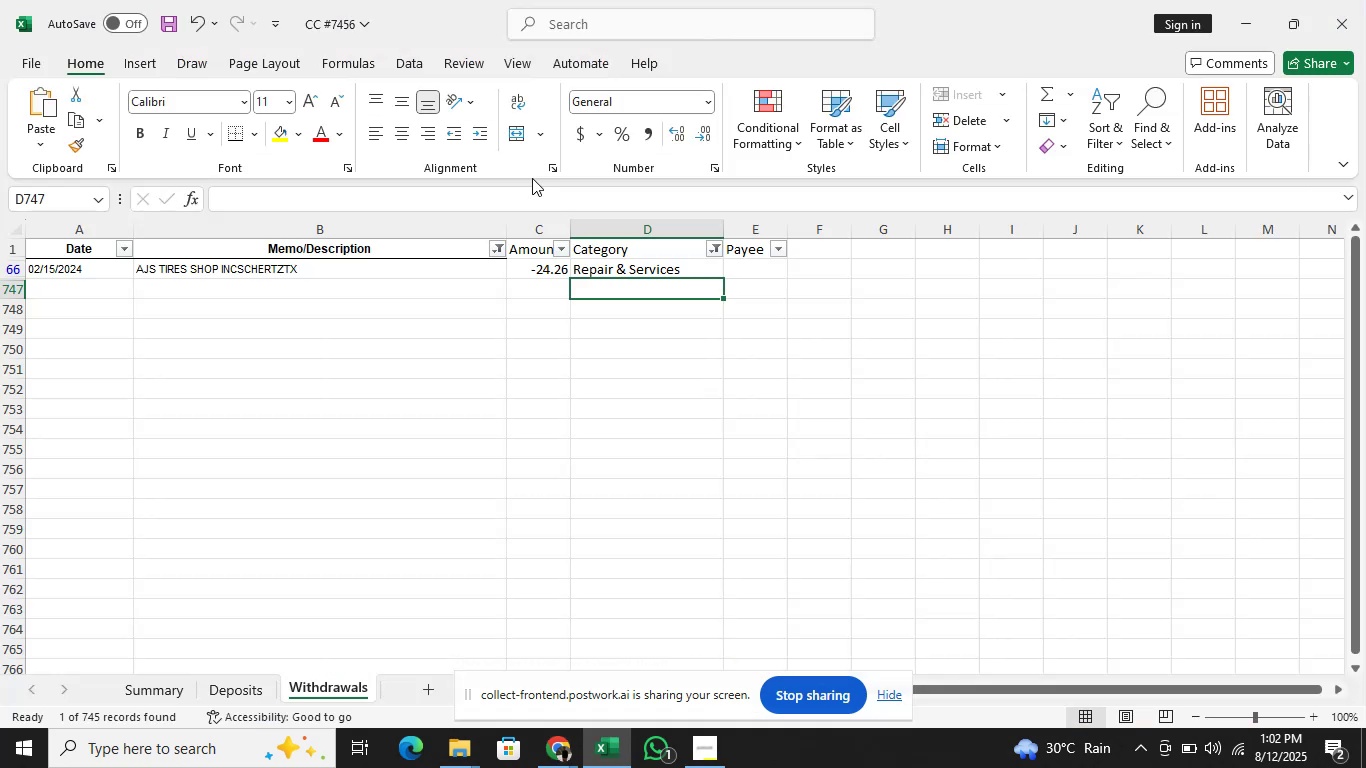 
key(ArrowRight)
 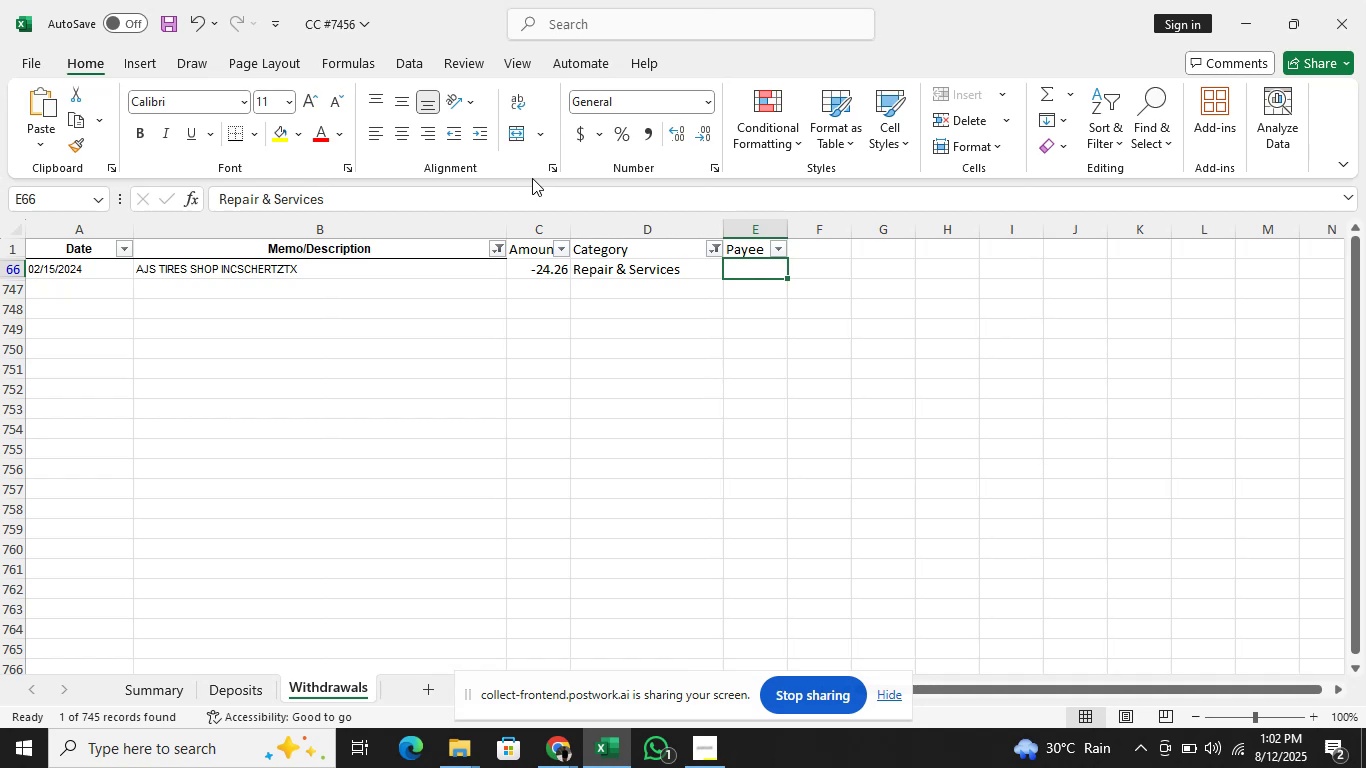 
type(Tires Shop)
 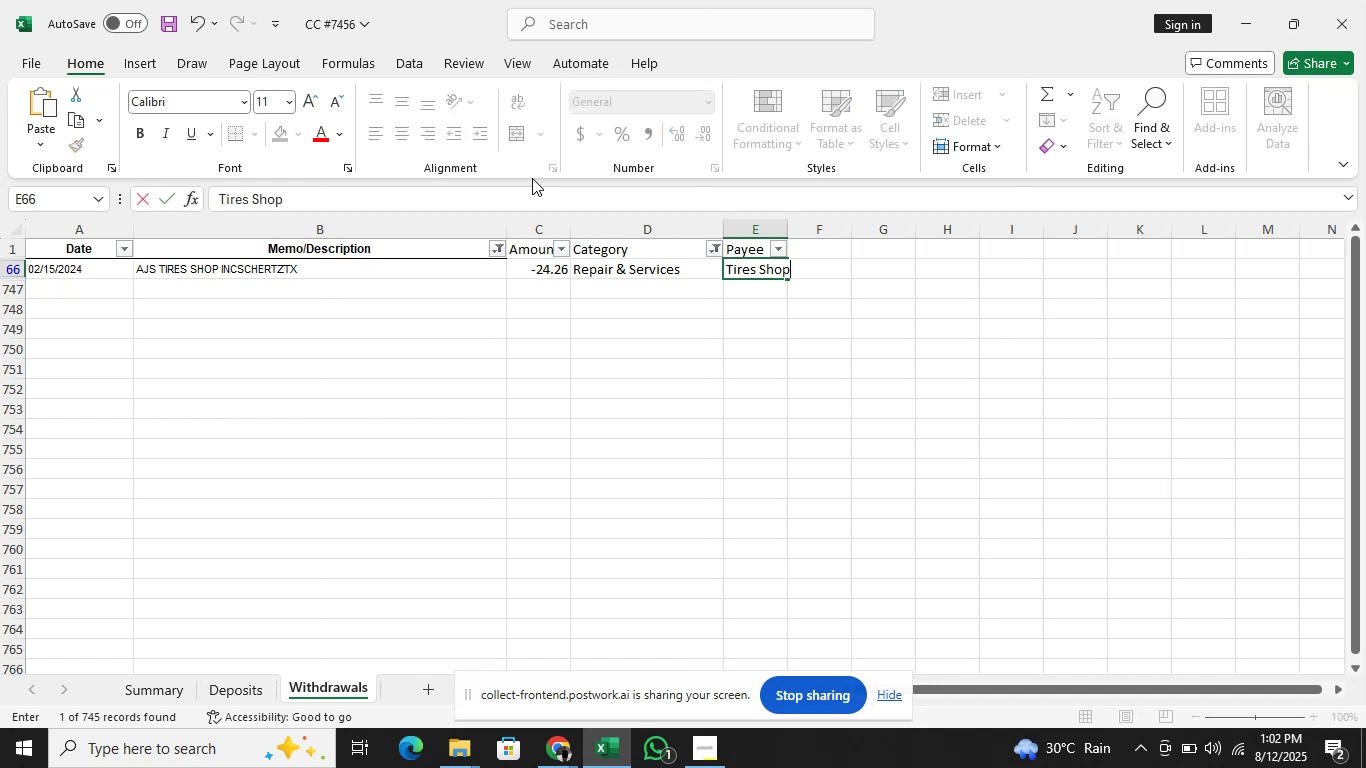 
key(Enter)
 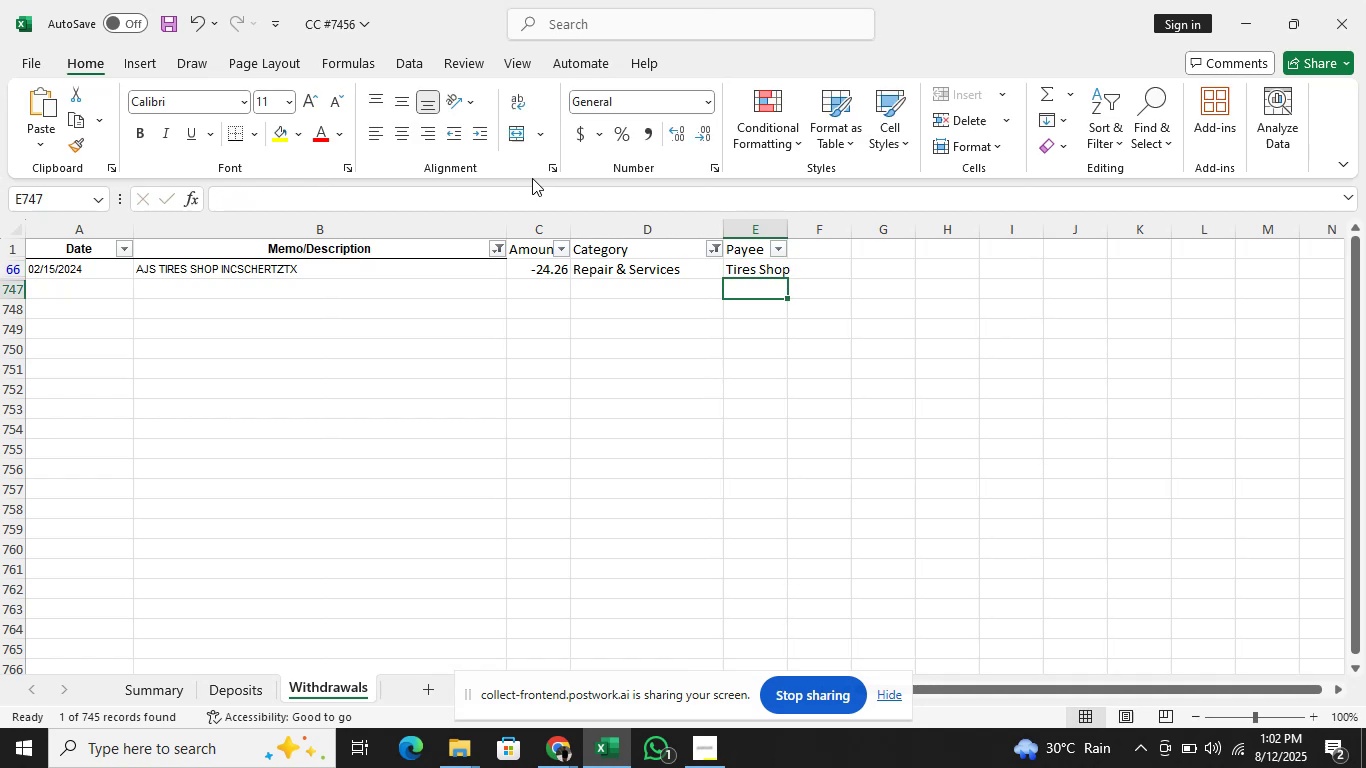 
key(ArrowUp)
 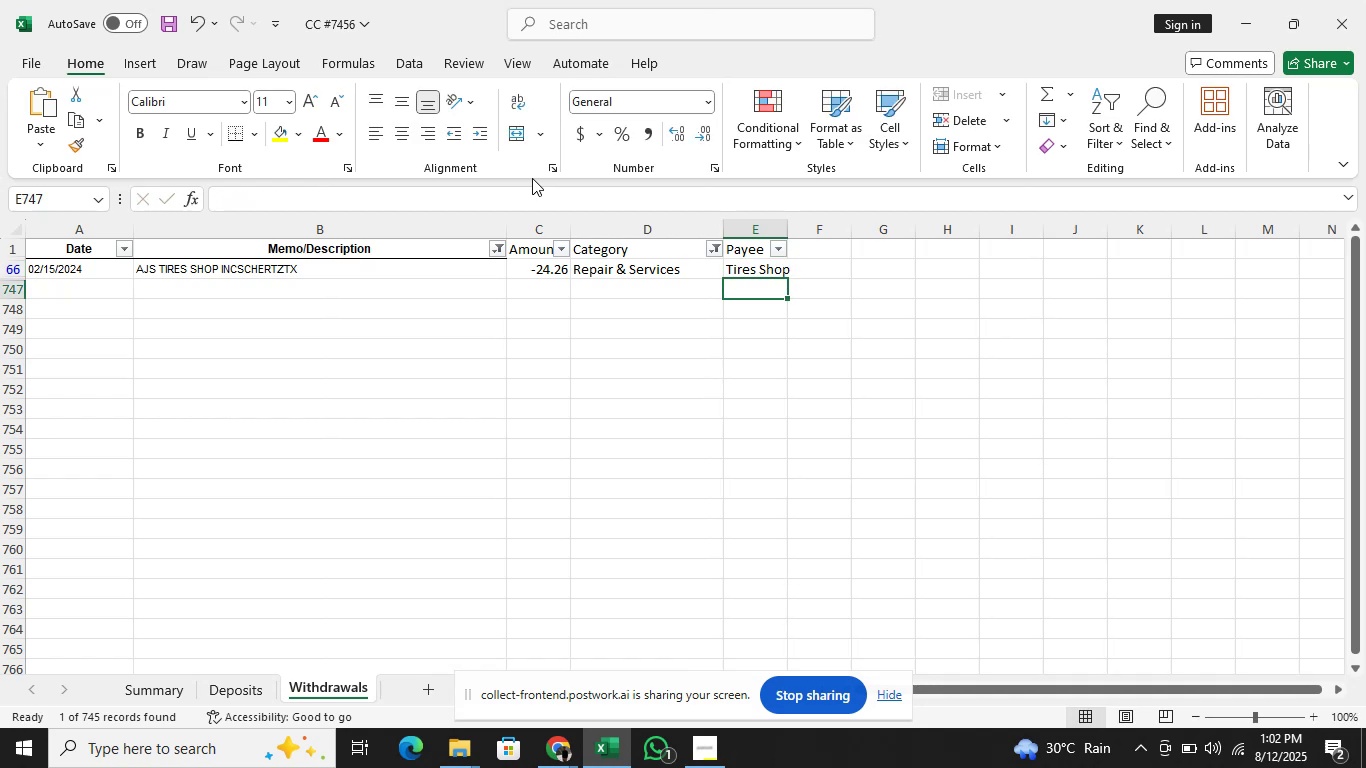 
key(ArrowUp)
 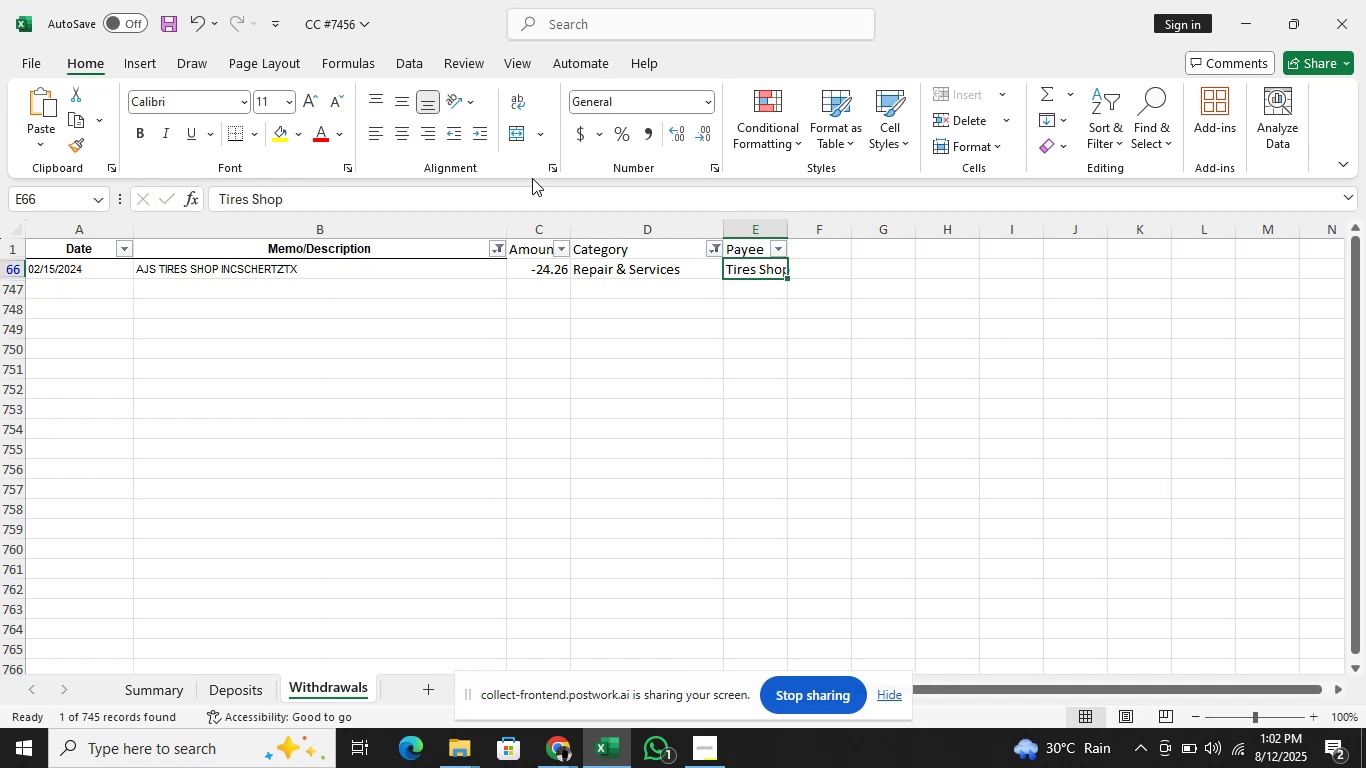 
key(ArrowUp)
 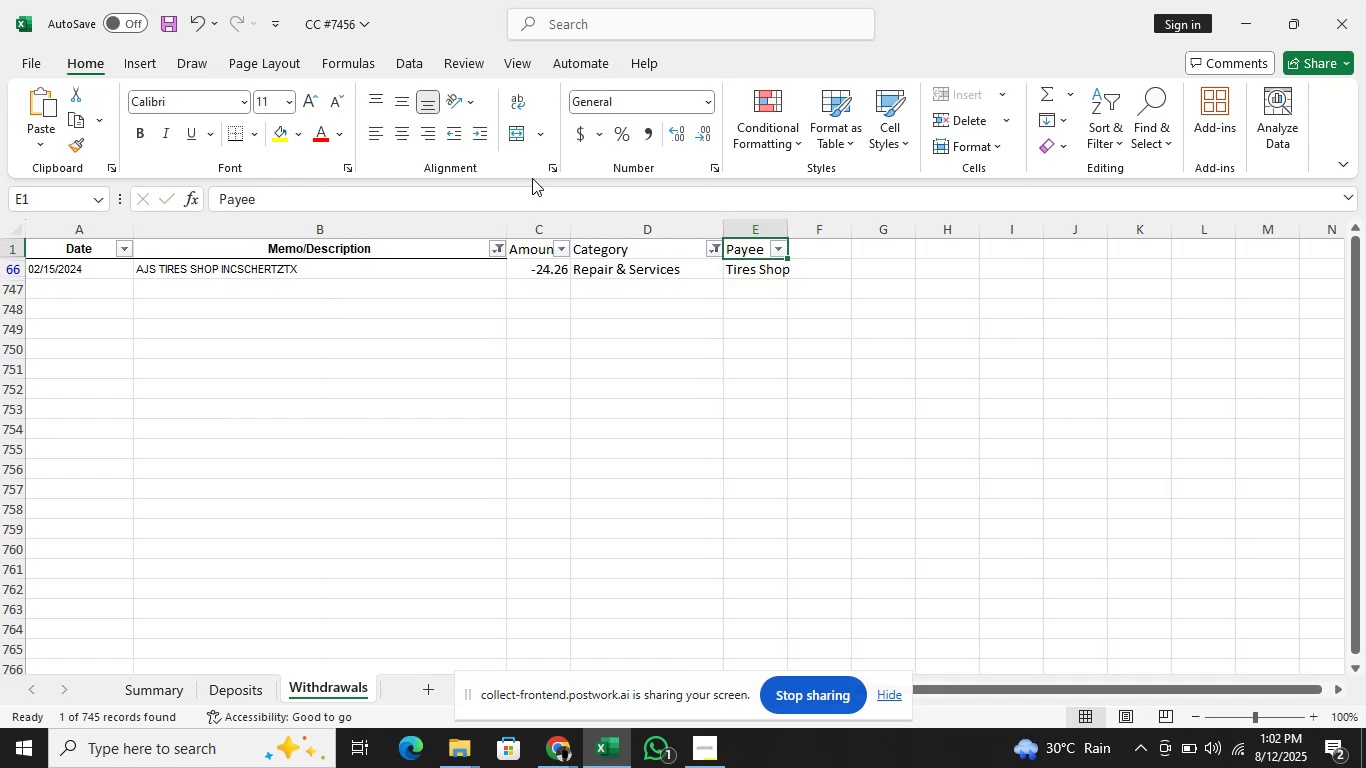 
key(ArrowLeft)
 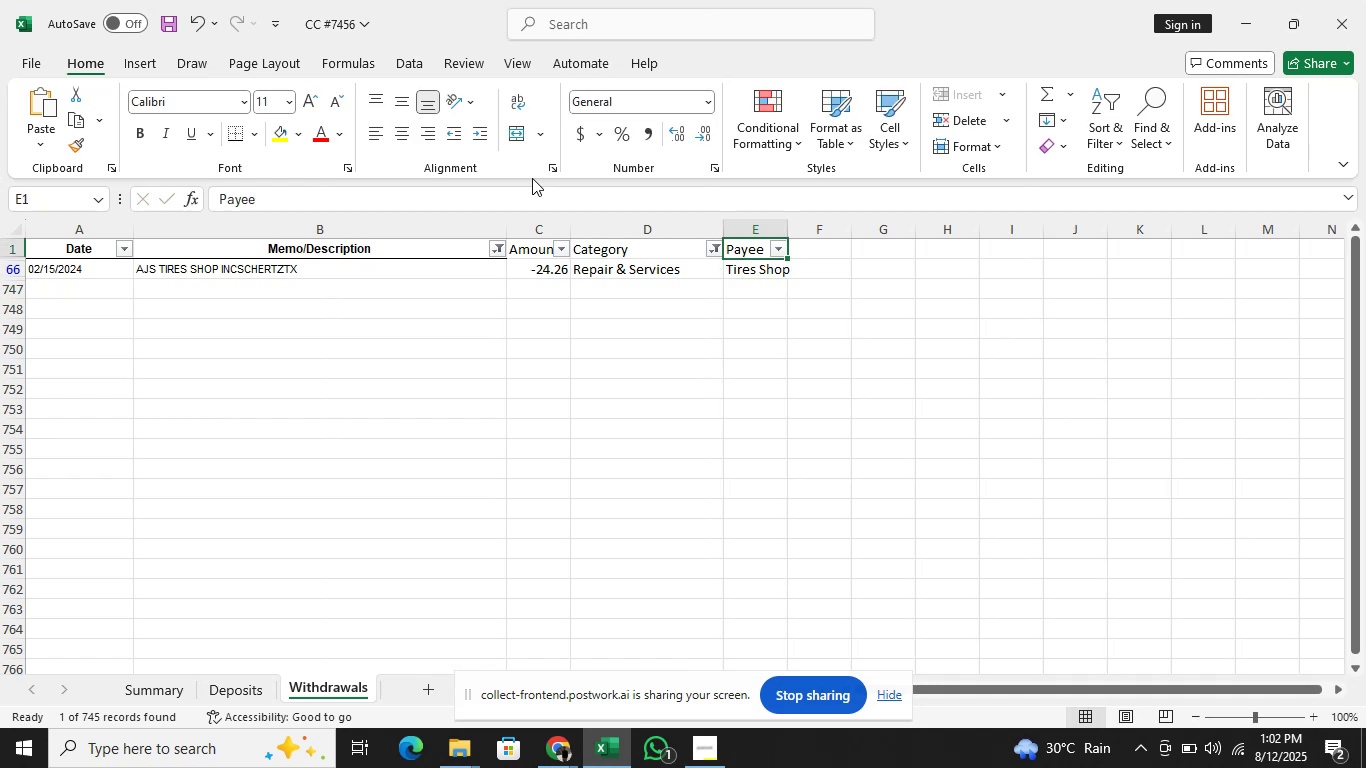 
key(ArrowLeft)
 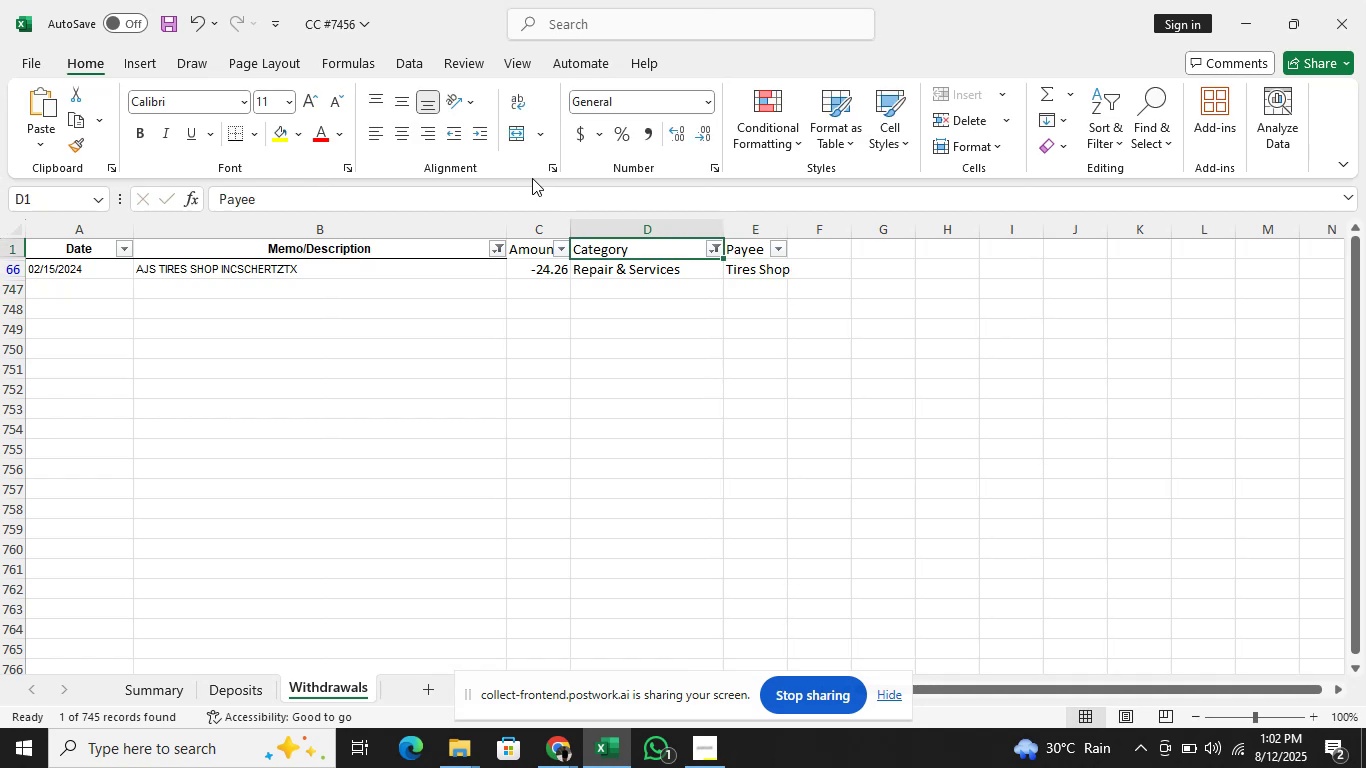 
key(ArrowLeft)
 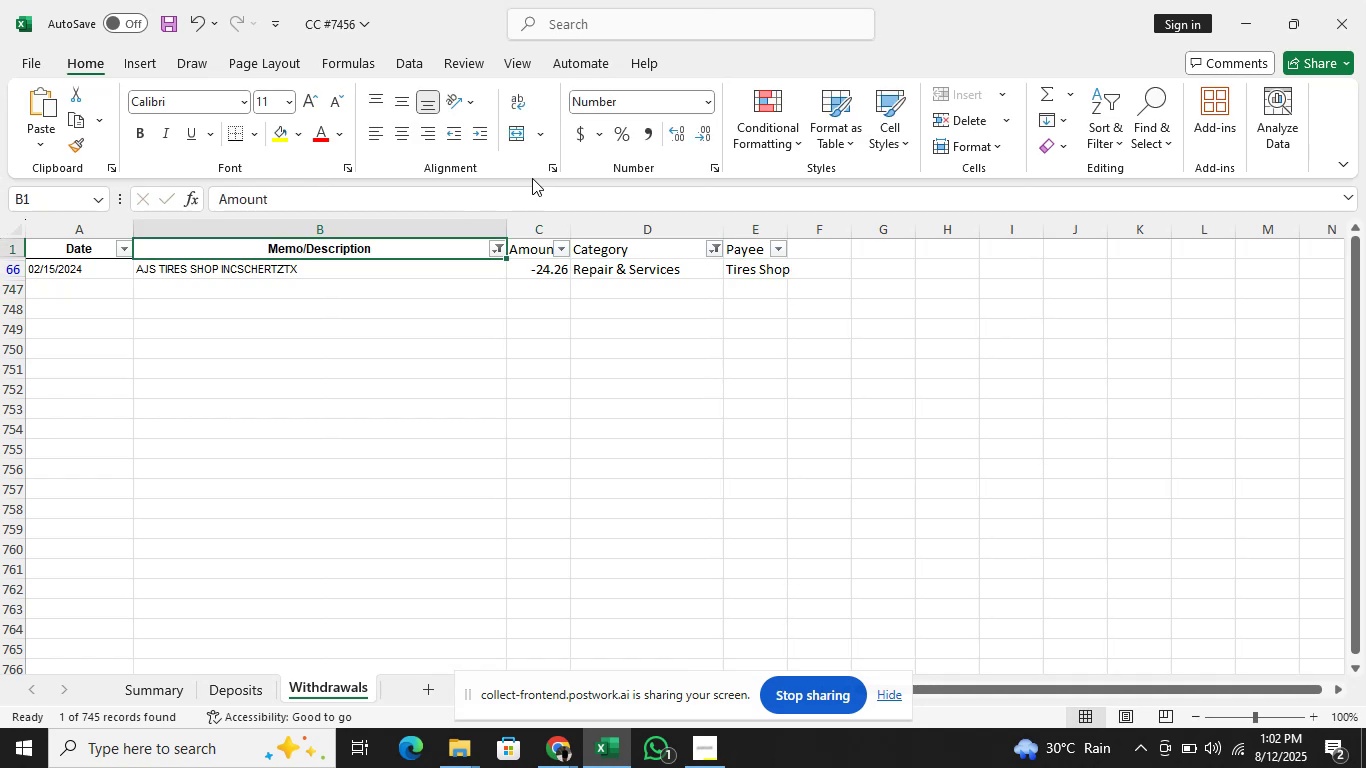 
key(Alt+AltLeft)
 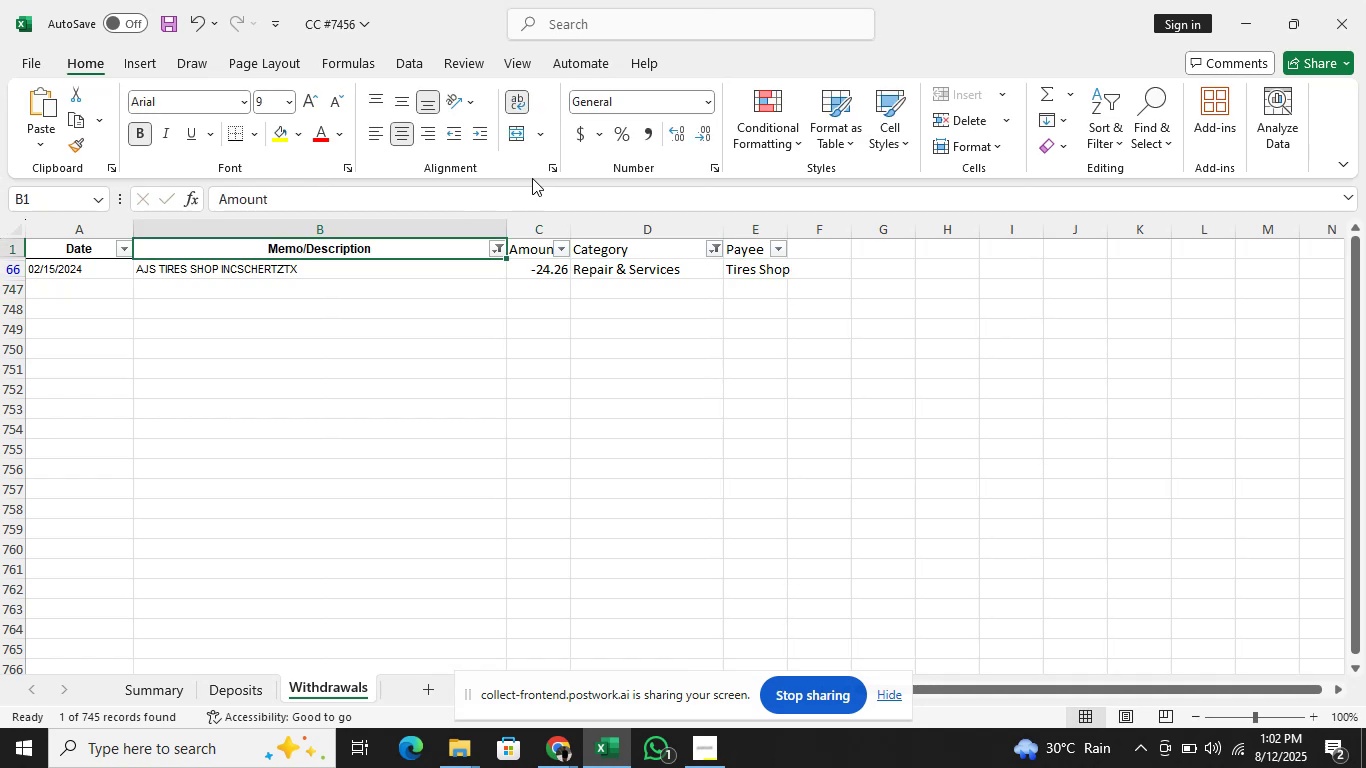 
key(Alt+ArrowDown)
 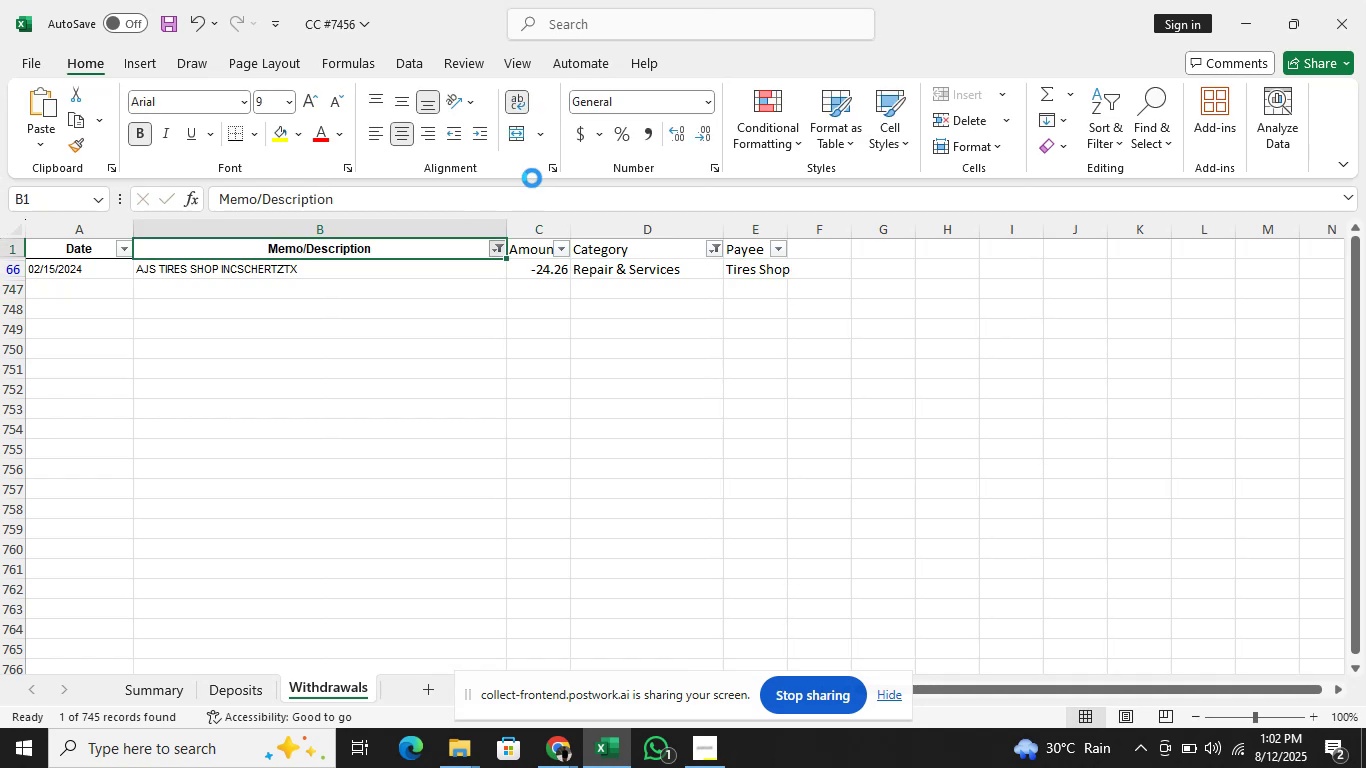 
key(ArrowDown)
 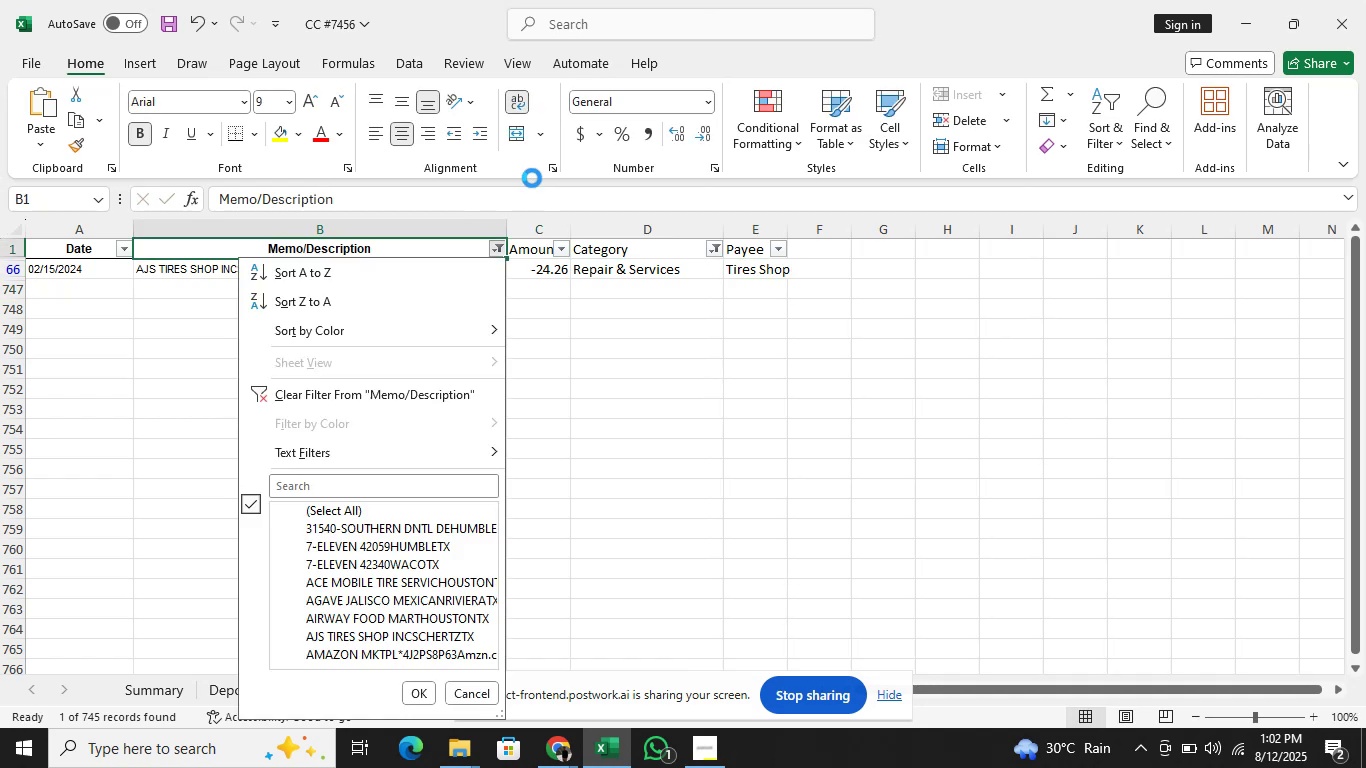 
key(ArrowDown)
 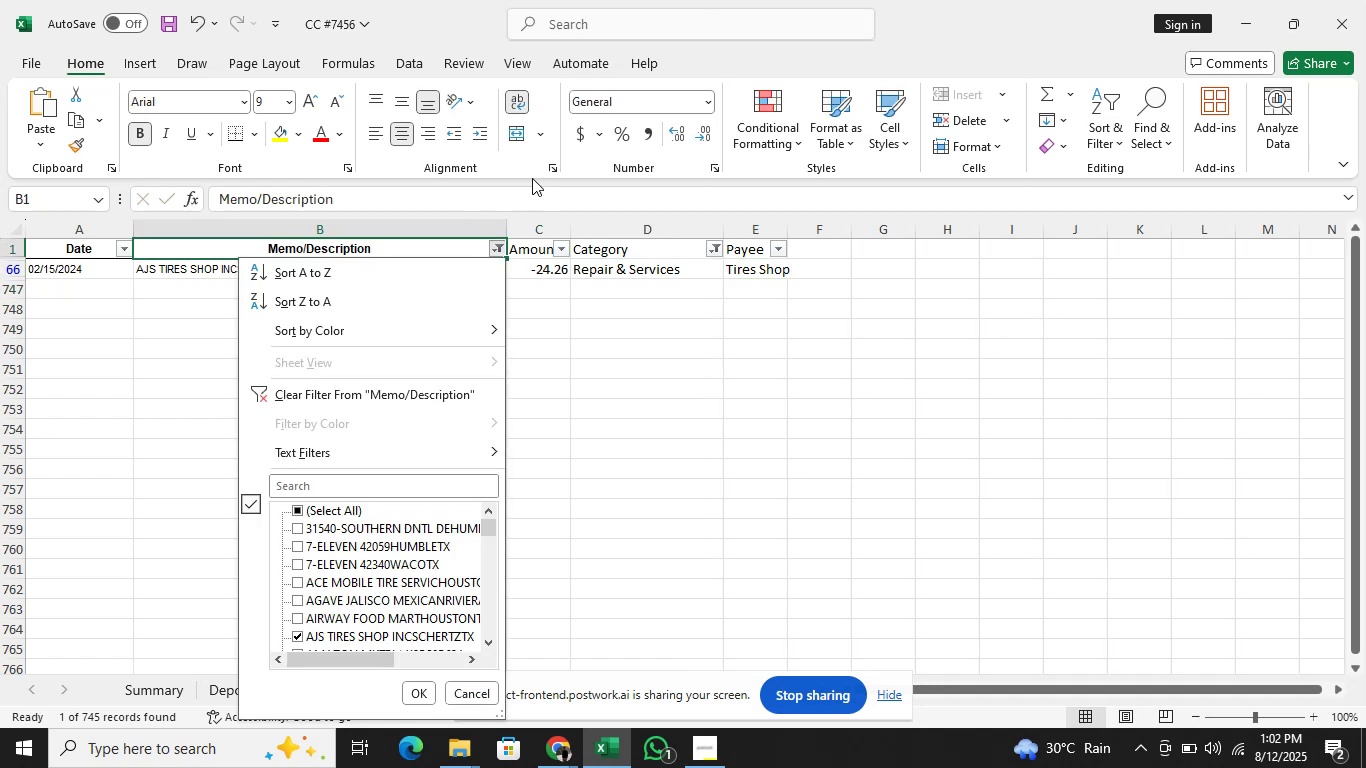 
key(ArrowDown)
 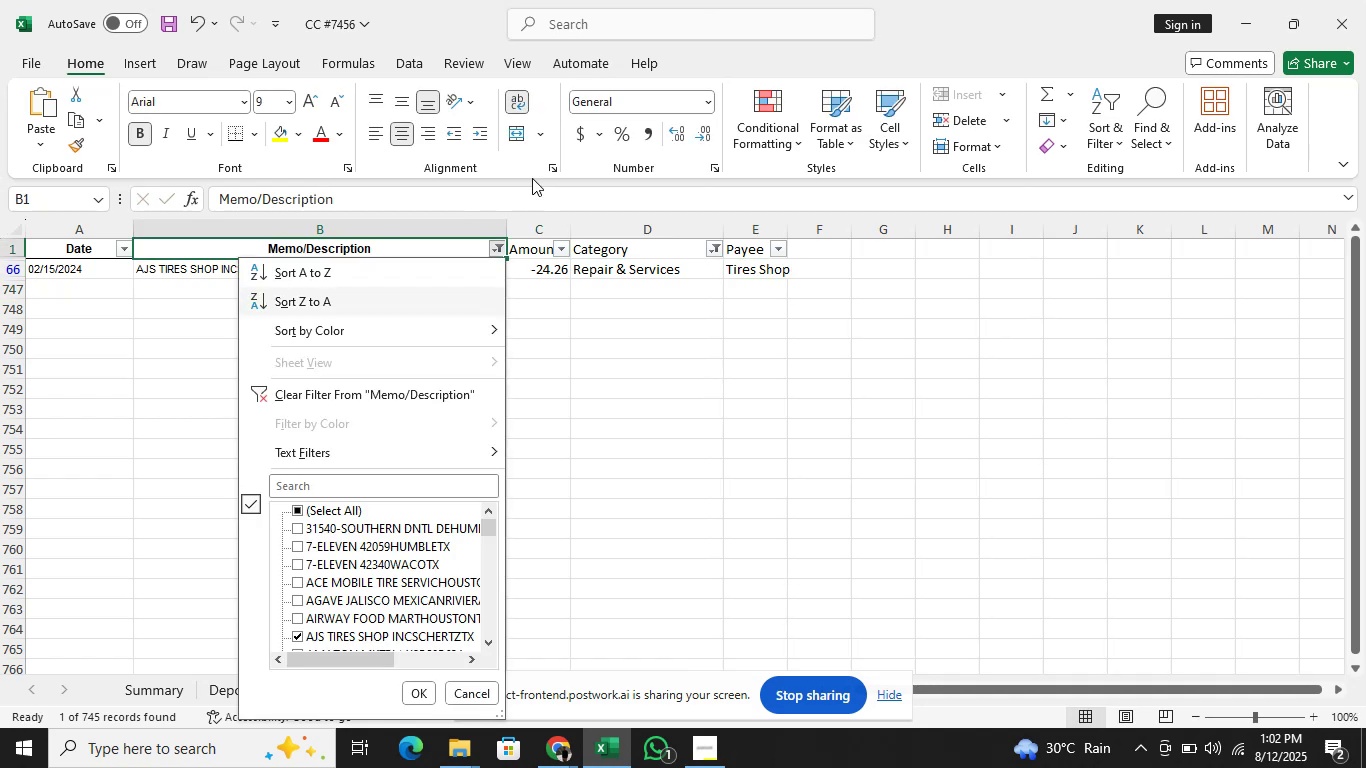 
key(ArrowDown)
 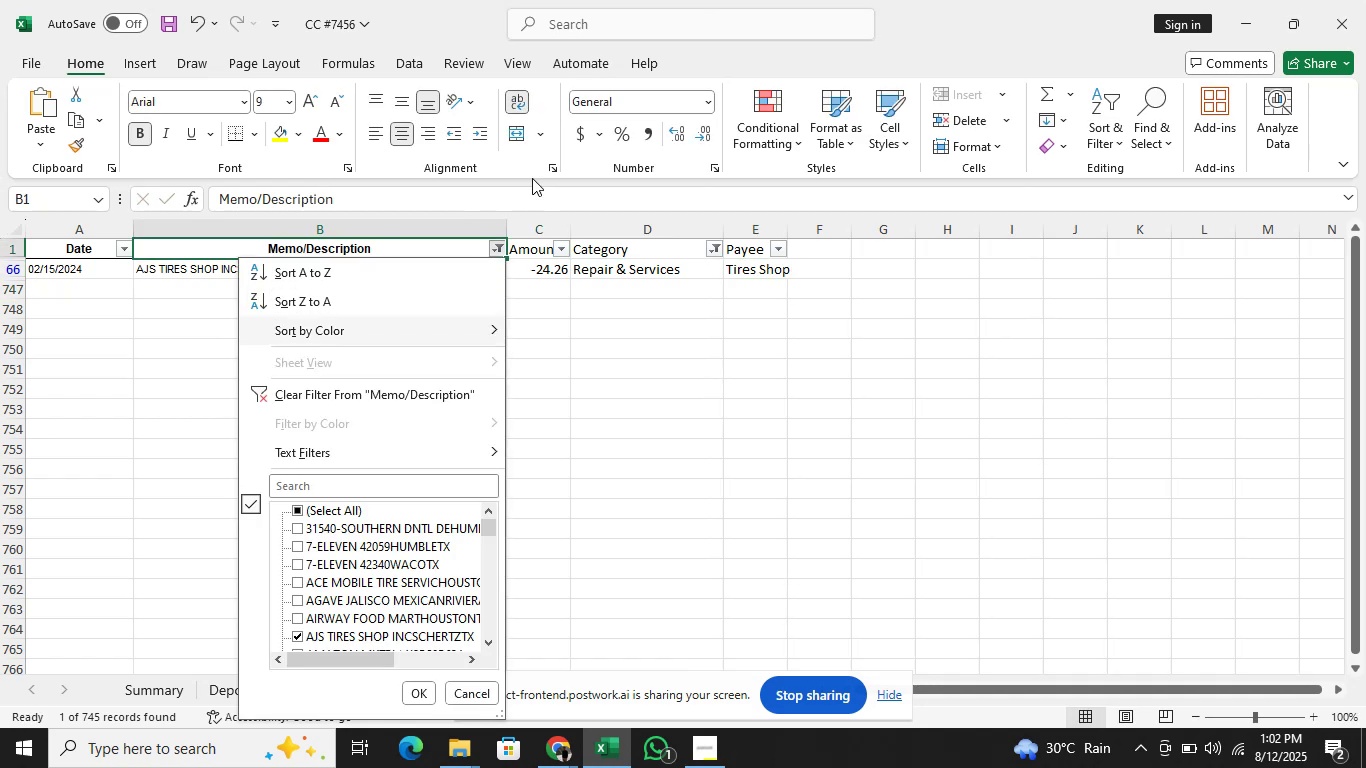 
key(ArrowDown)
 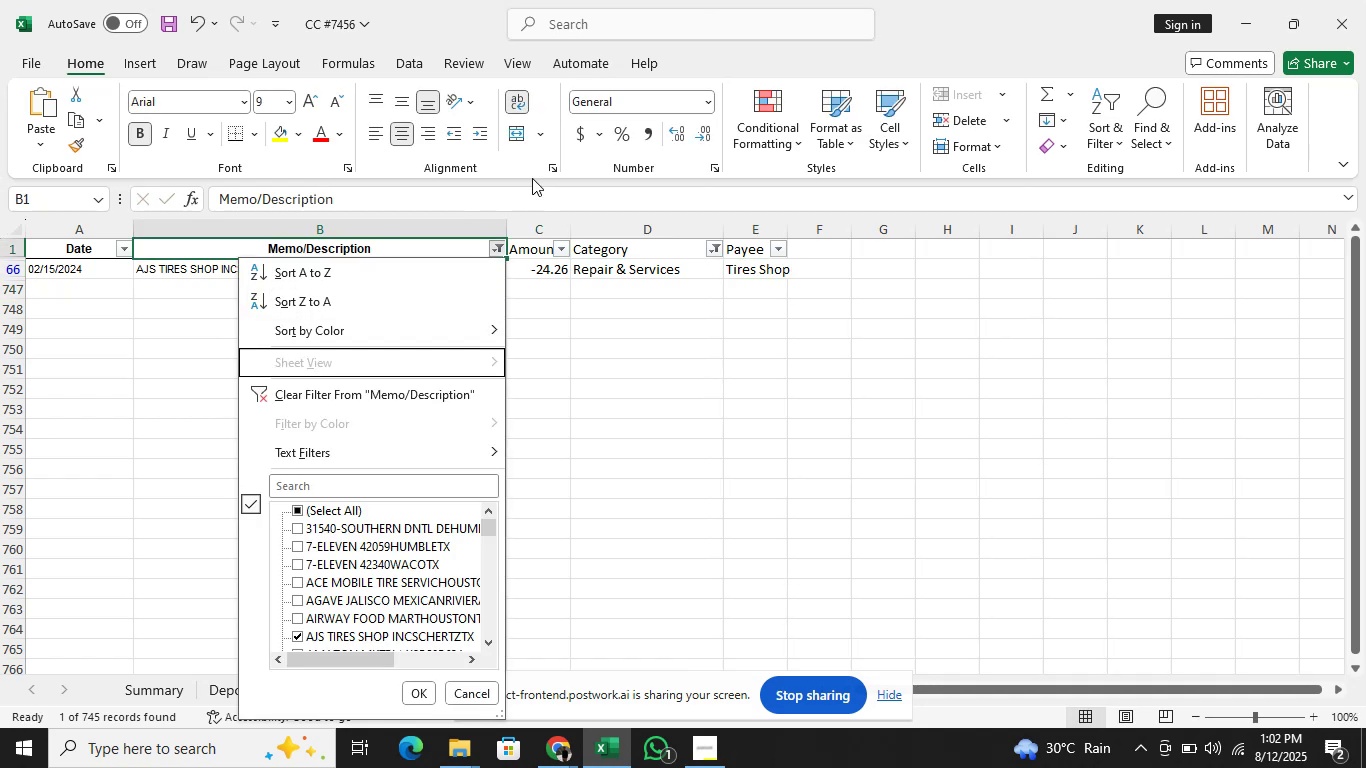 
key(ArrowDown)
 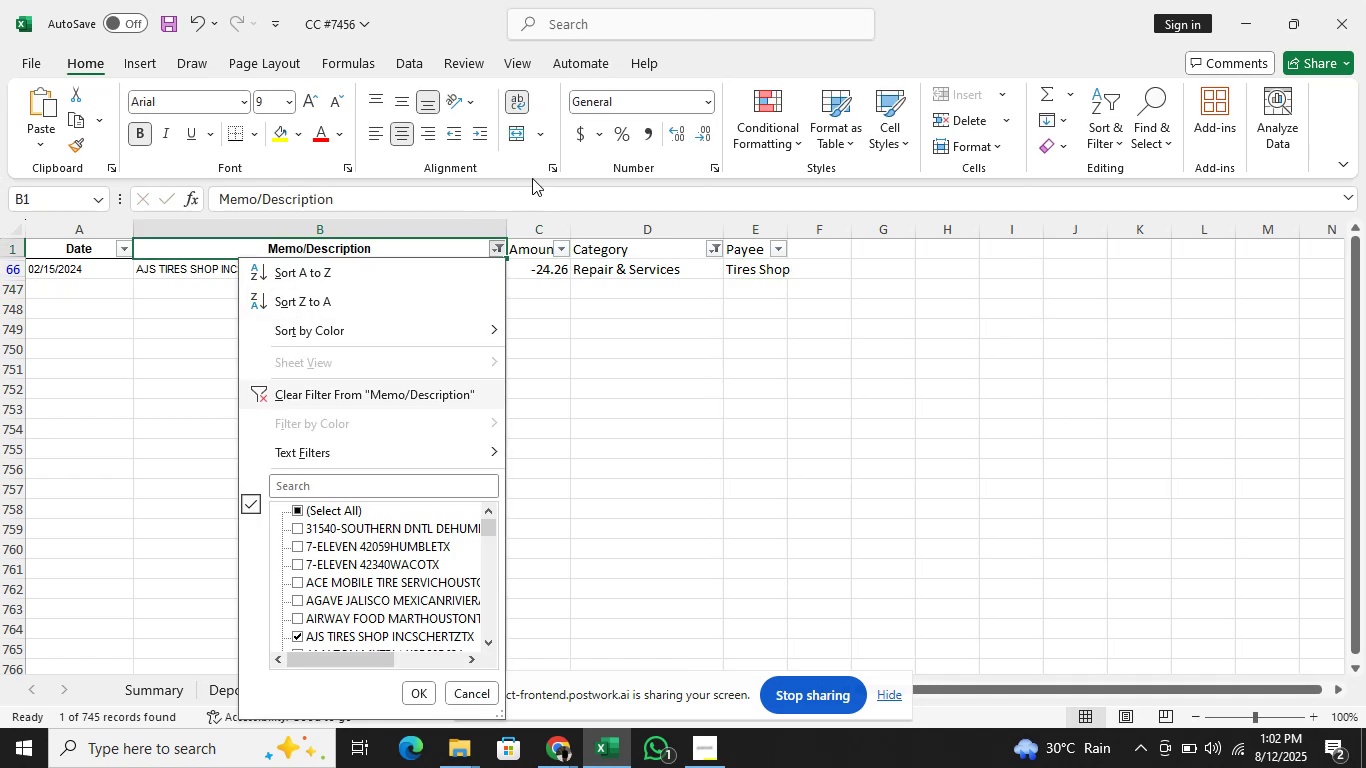 
key(ArrowDown)
 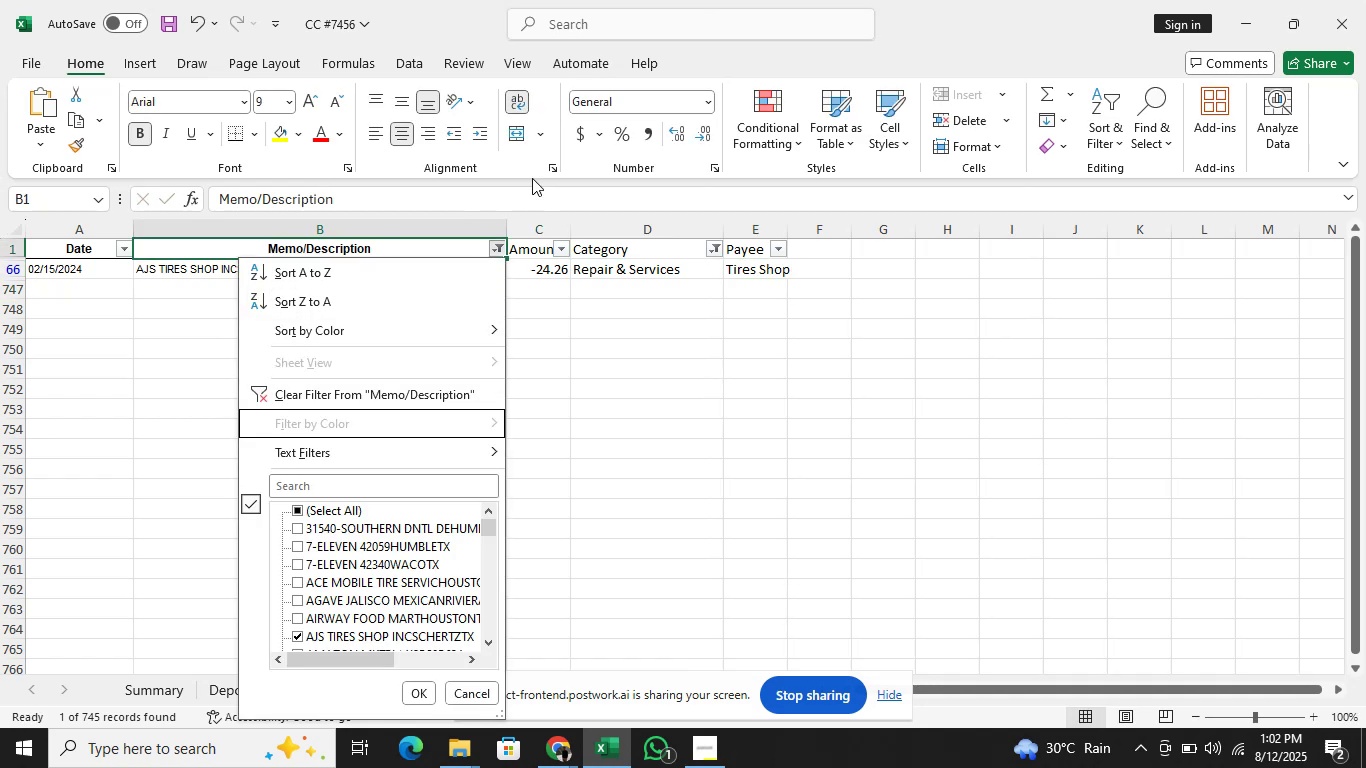 
key(ArrowDown)
 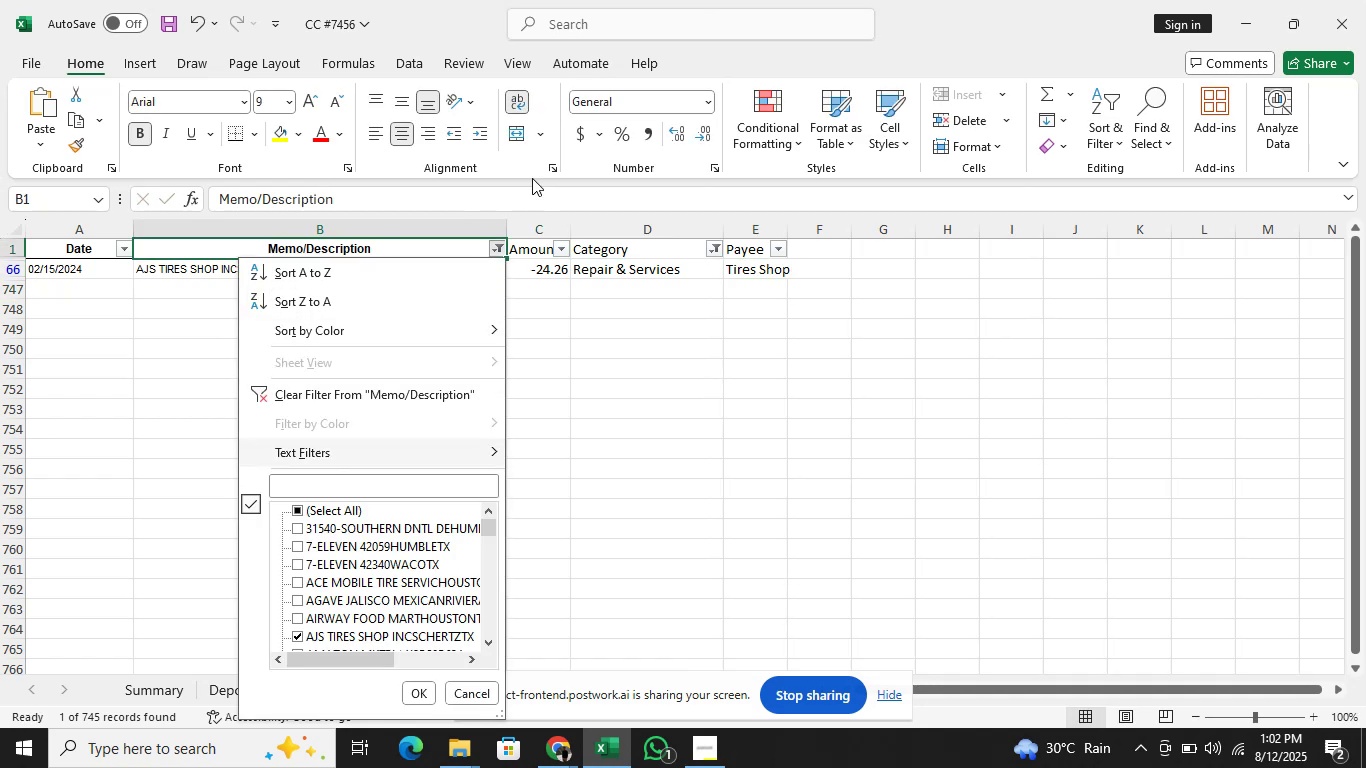 
key(ArrowDown)
 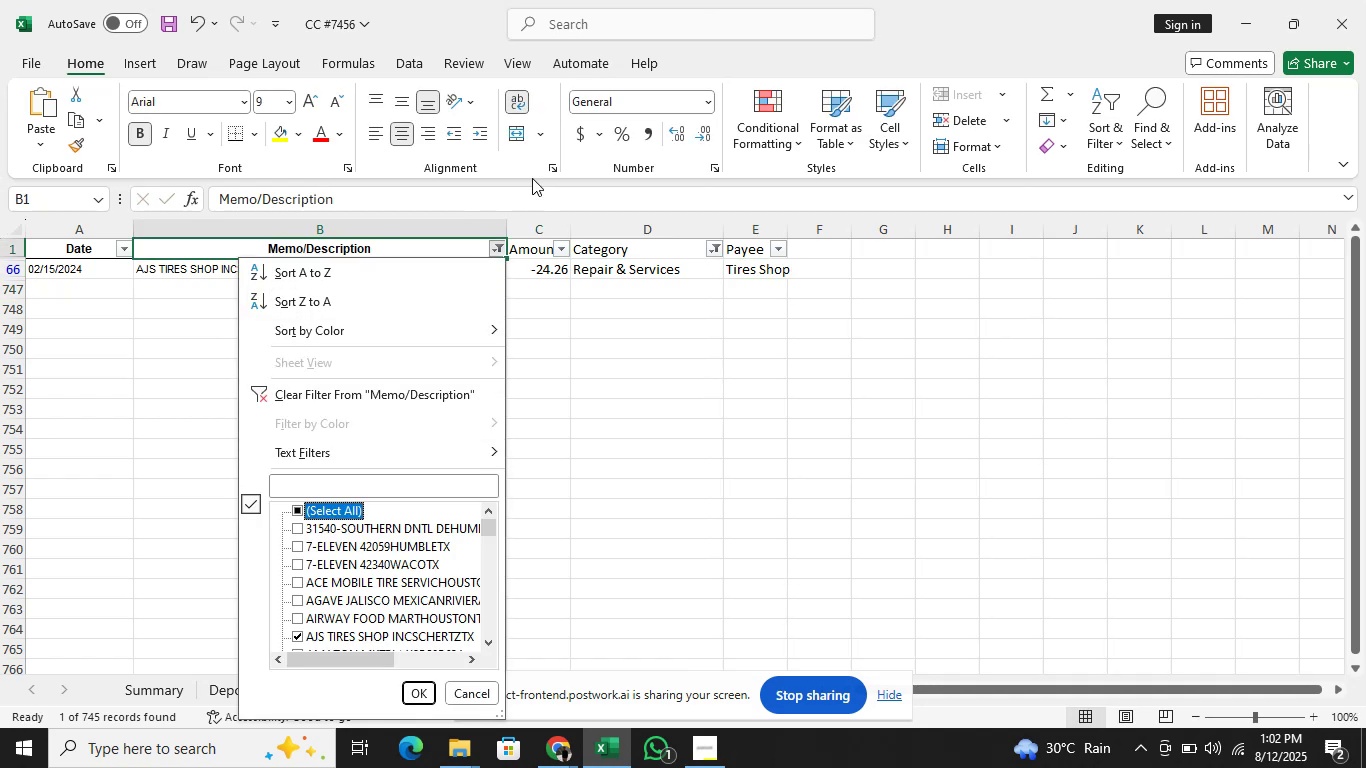 
key(ArrowDown)
 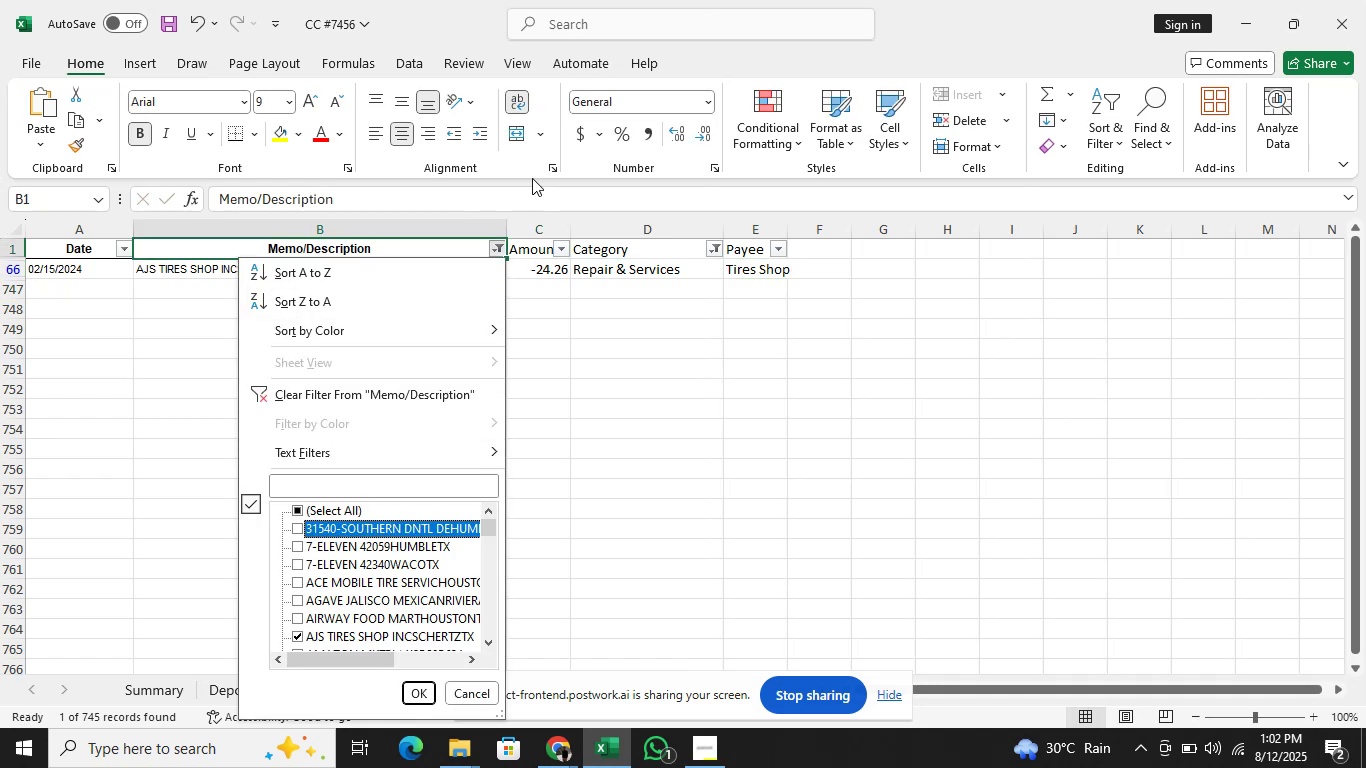 
key(ArrowUp)
 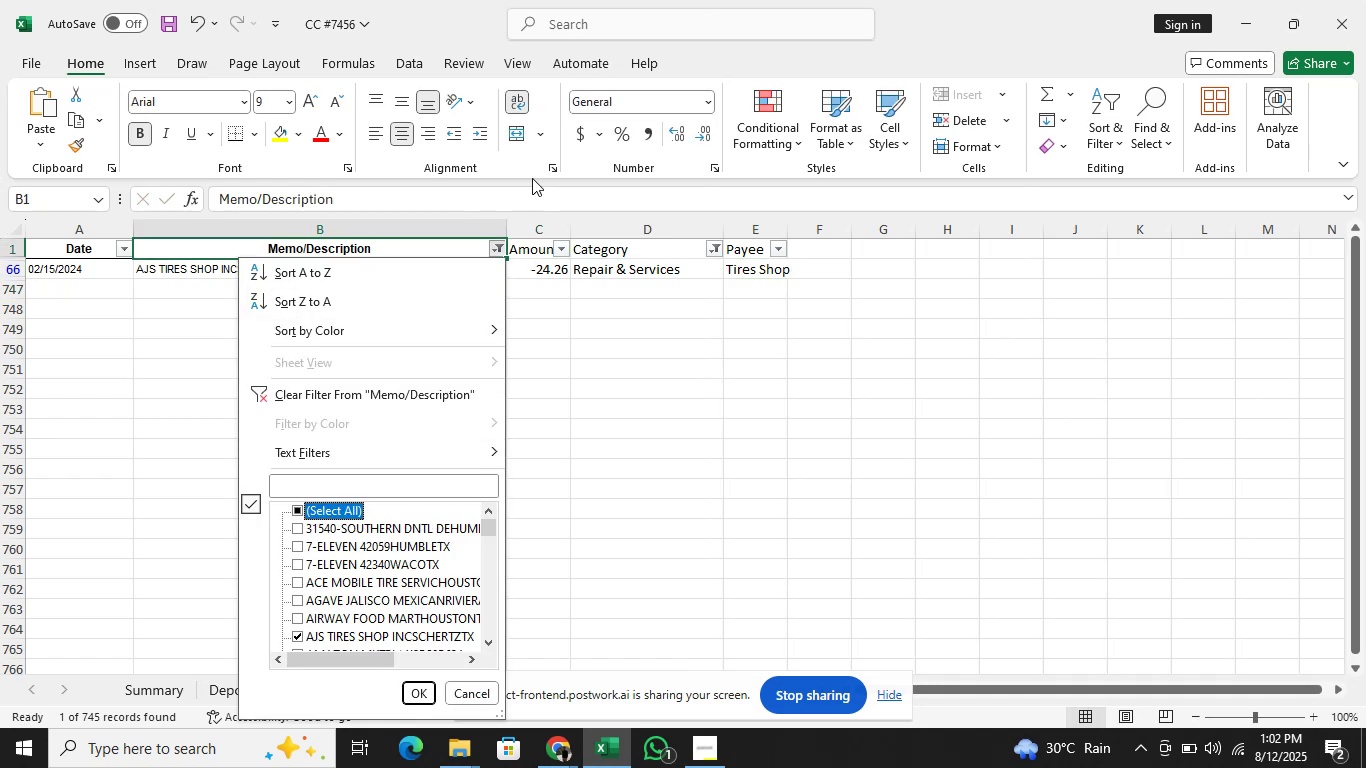 
key(Space)
 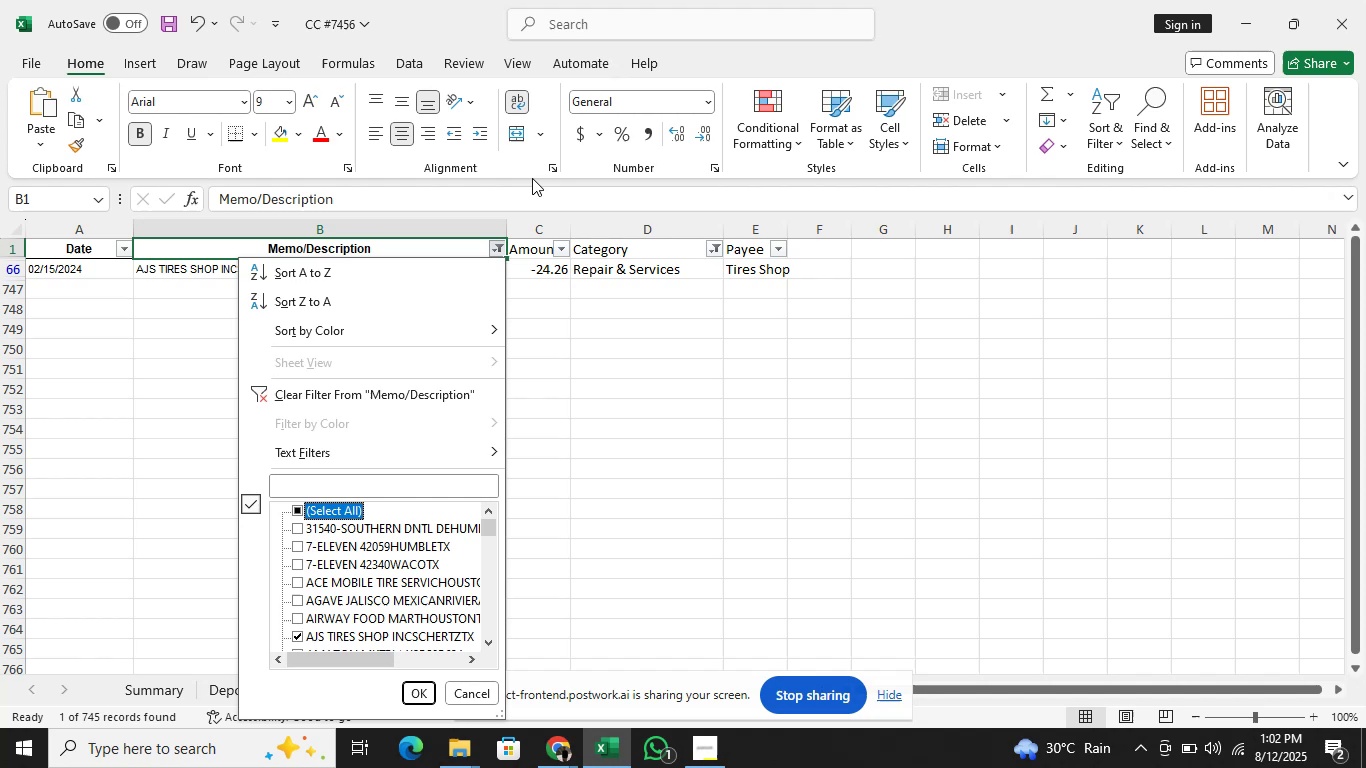 
key(Enter)
 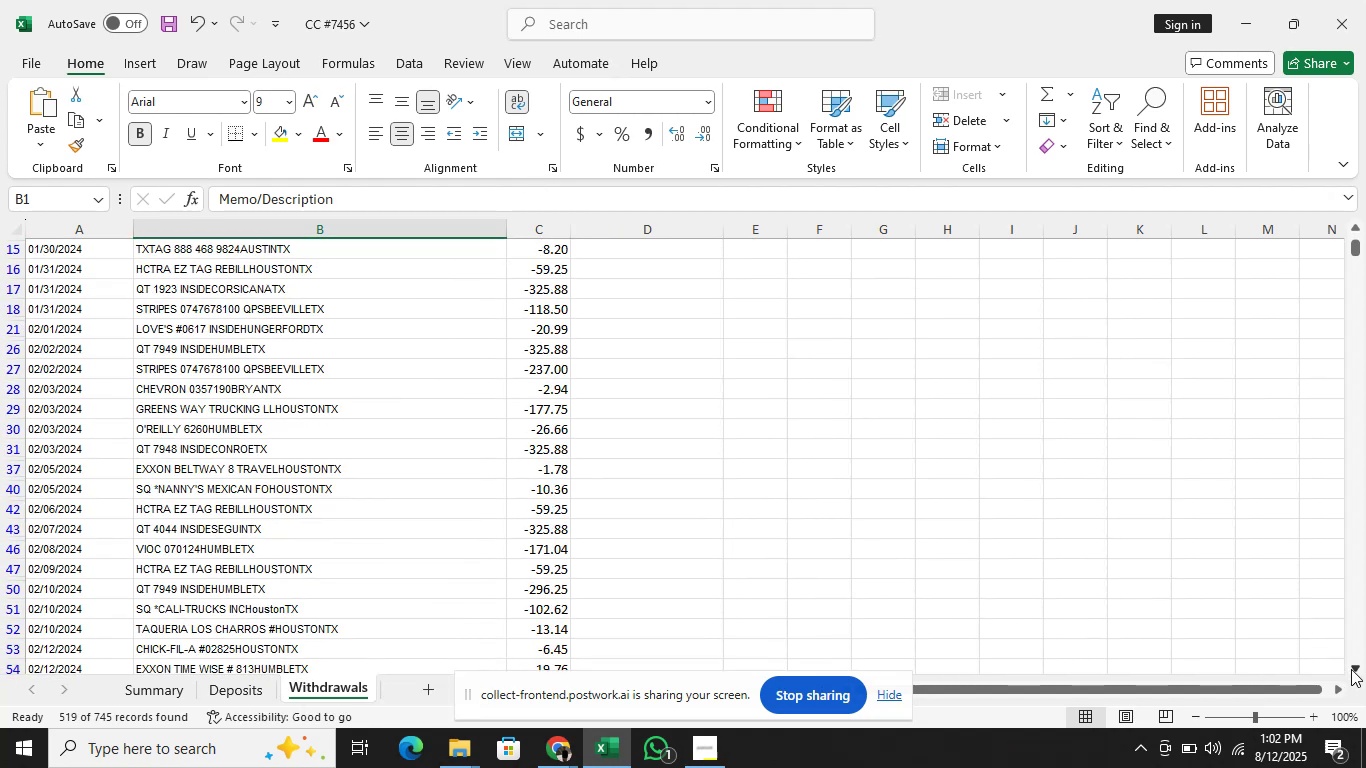 
wait(6.4)
 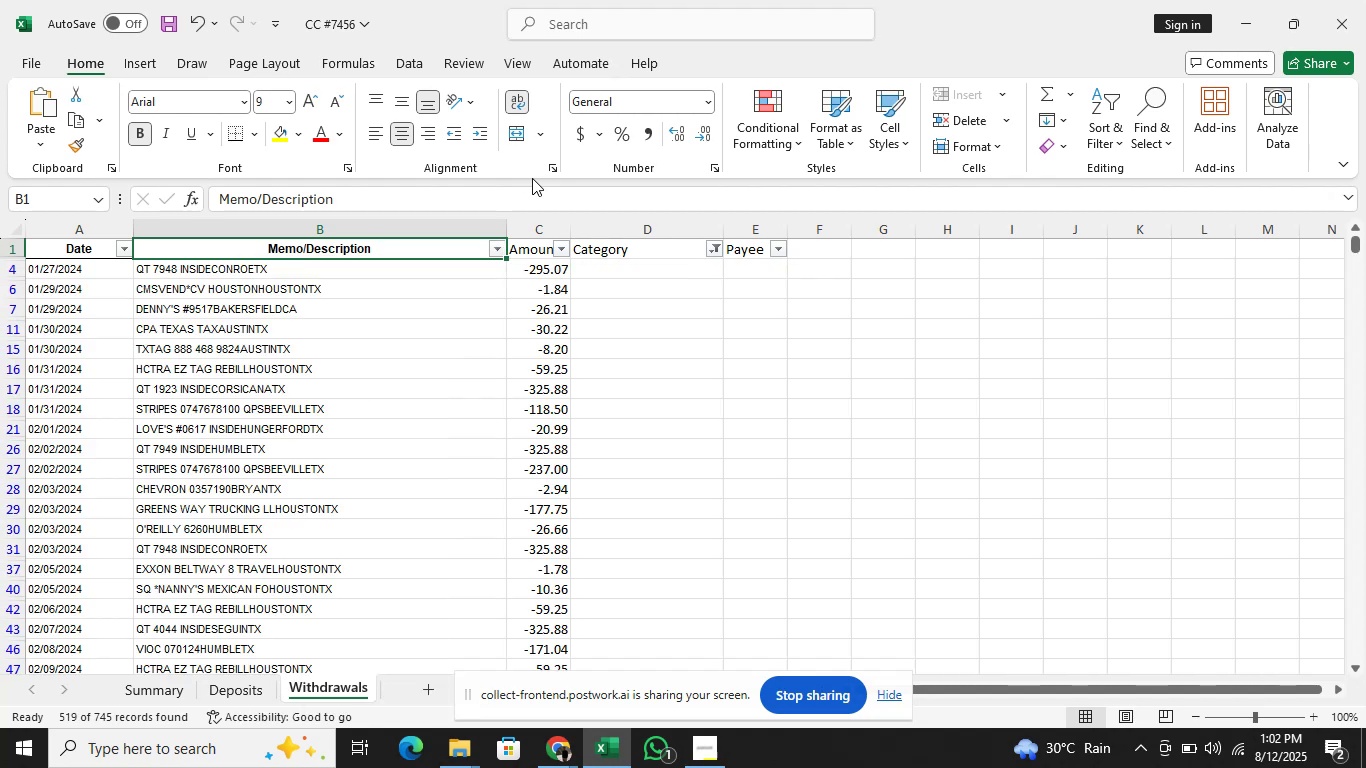 
double_click([1351, 669])
 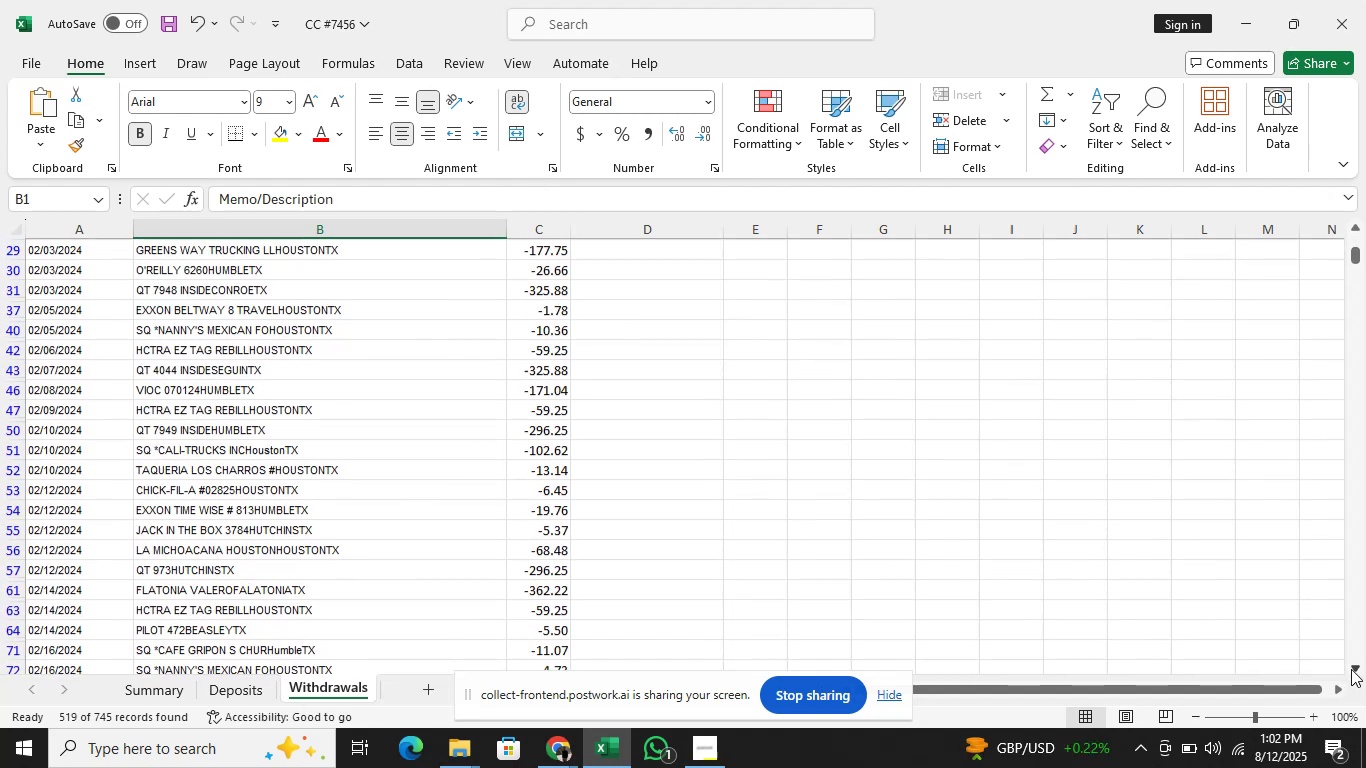 
triple_click([1351, 669])
 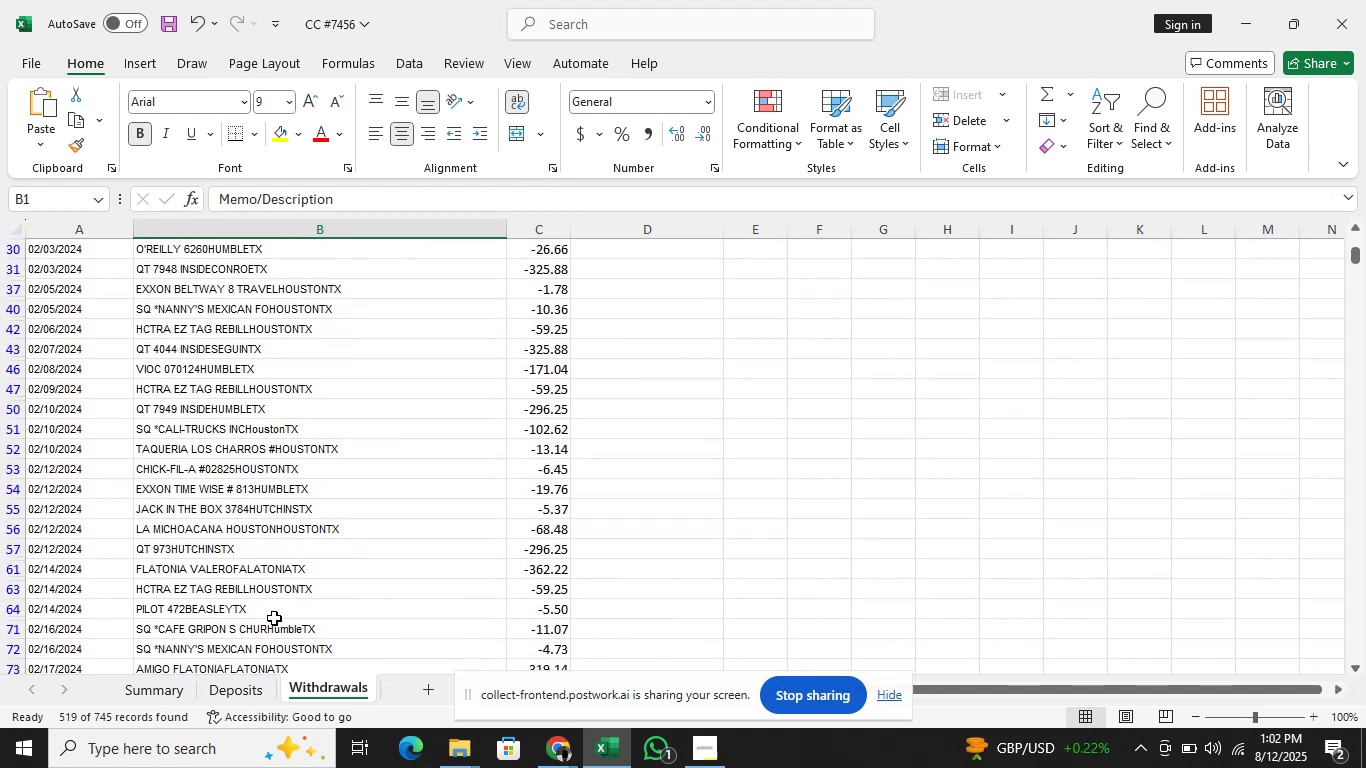 
left_click([274, 634])
 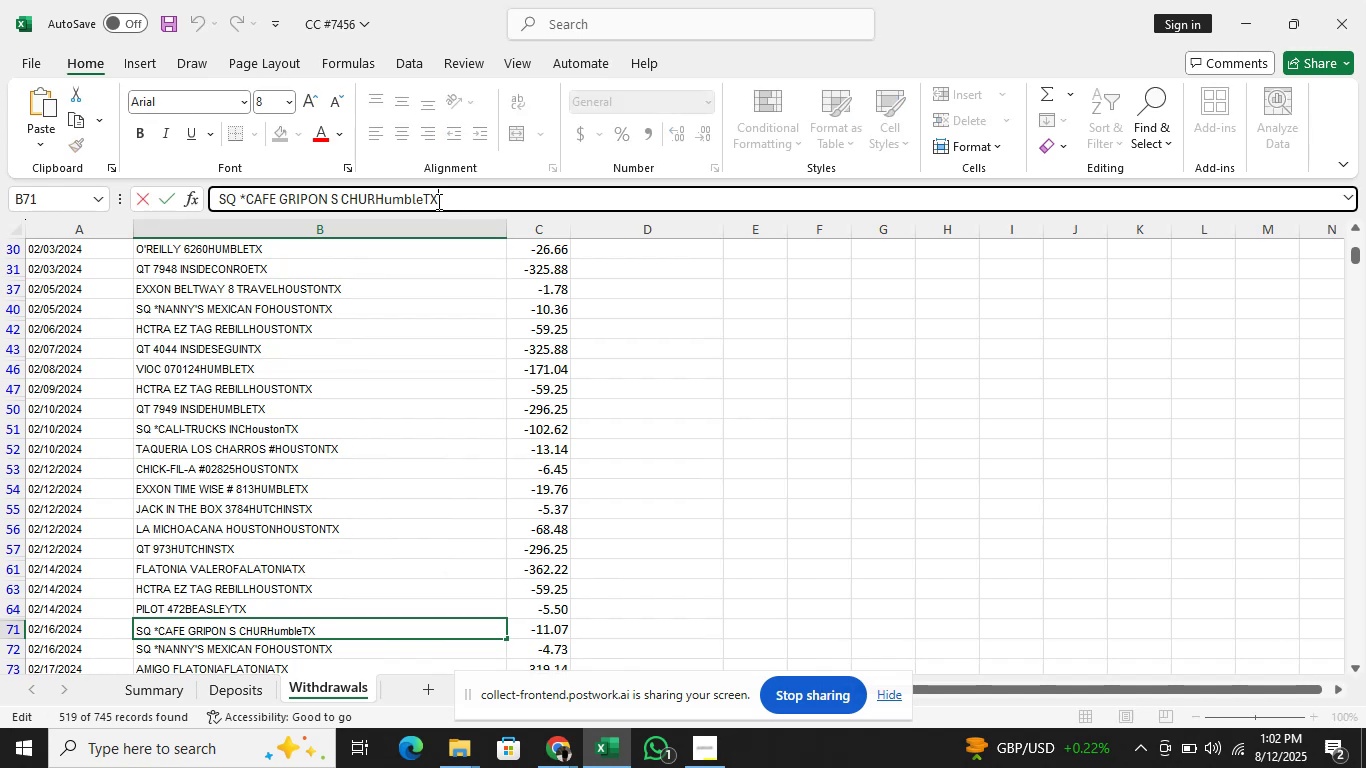 
hold_key(key=ArrowLeft, duration=1.46)
 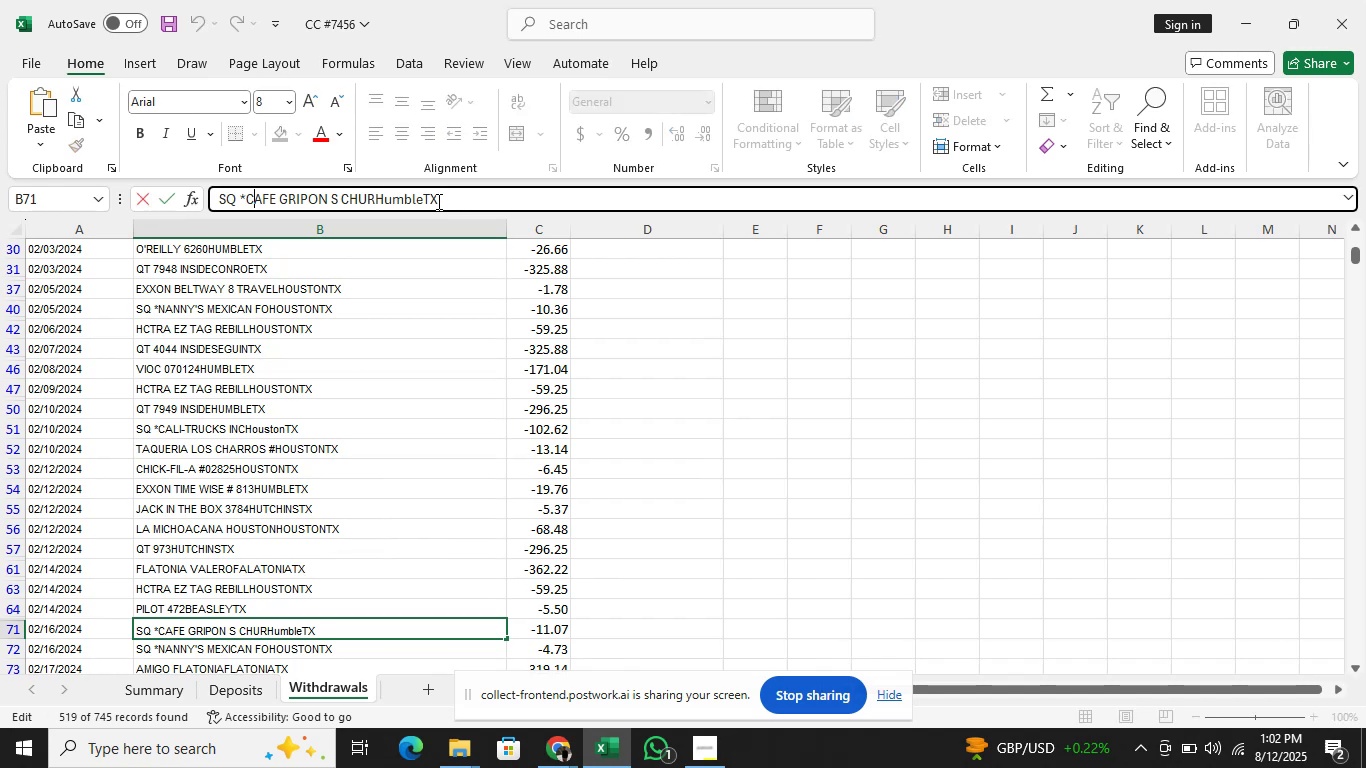 
key(ArrowRight)
 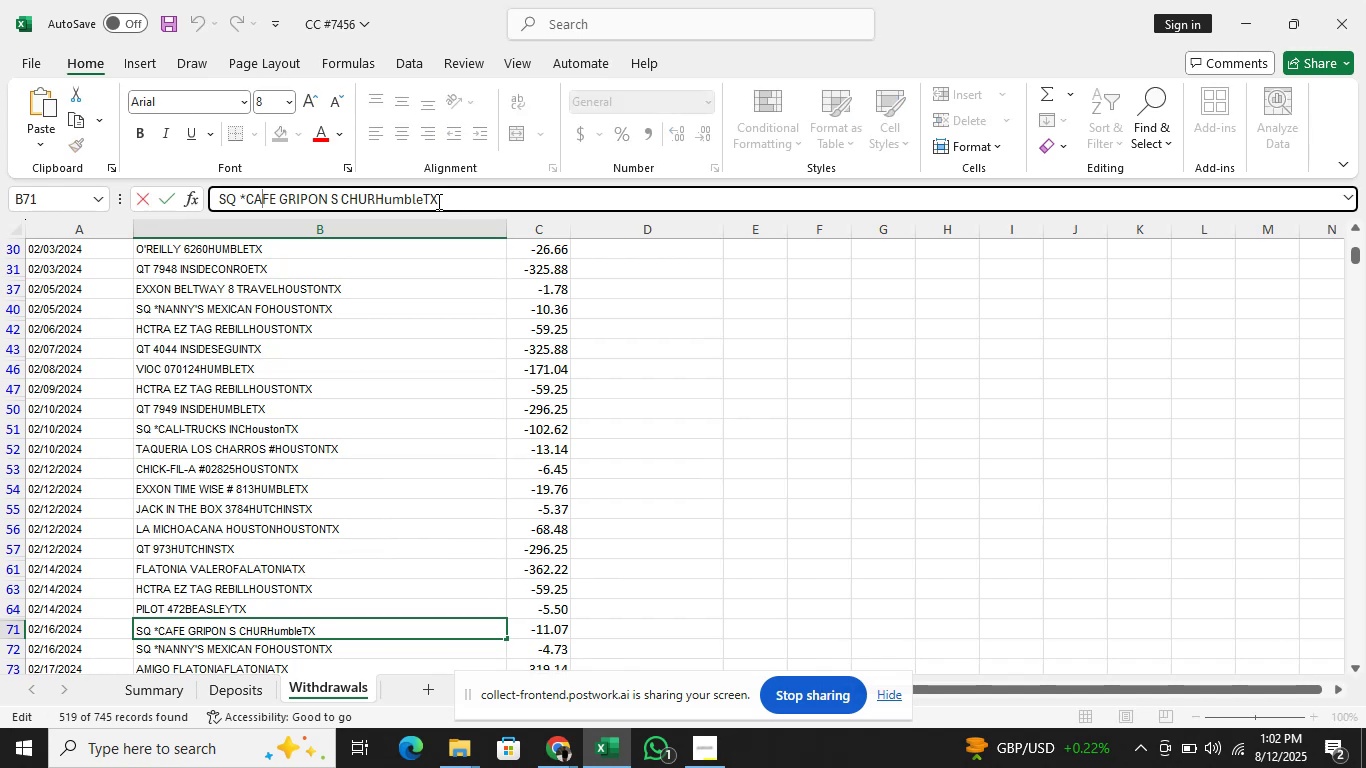 
key(ArrowRight)
 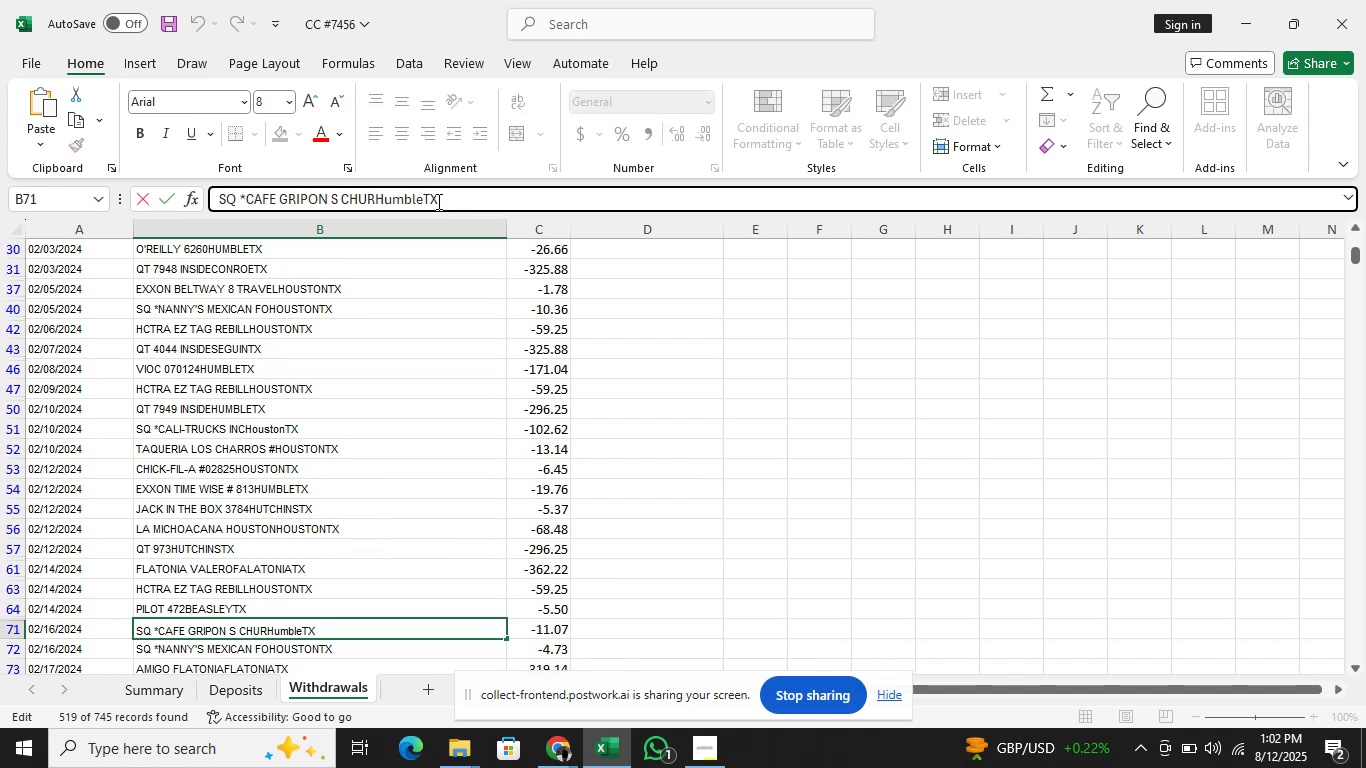 
key(Shift+ArrowLeft)
 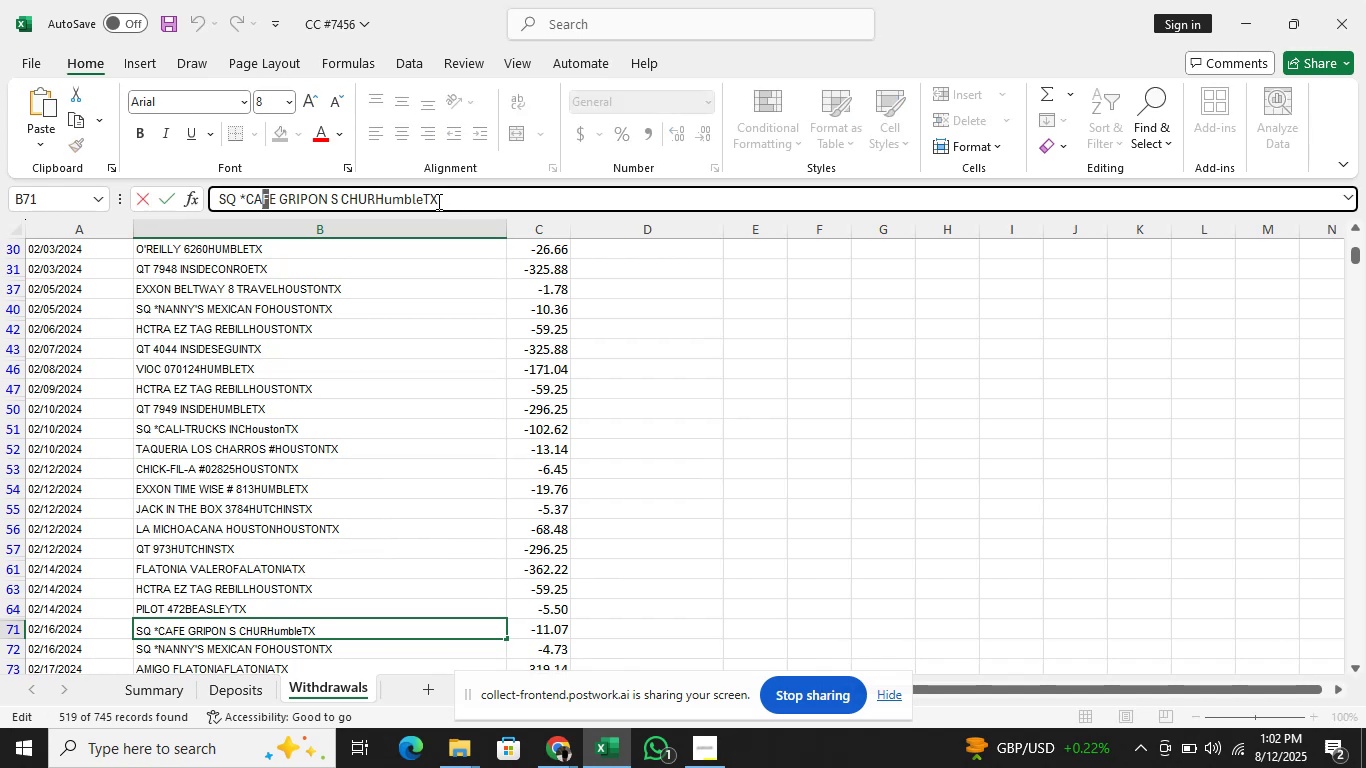 
key(ArrowRight)
 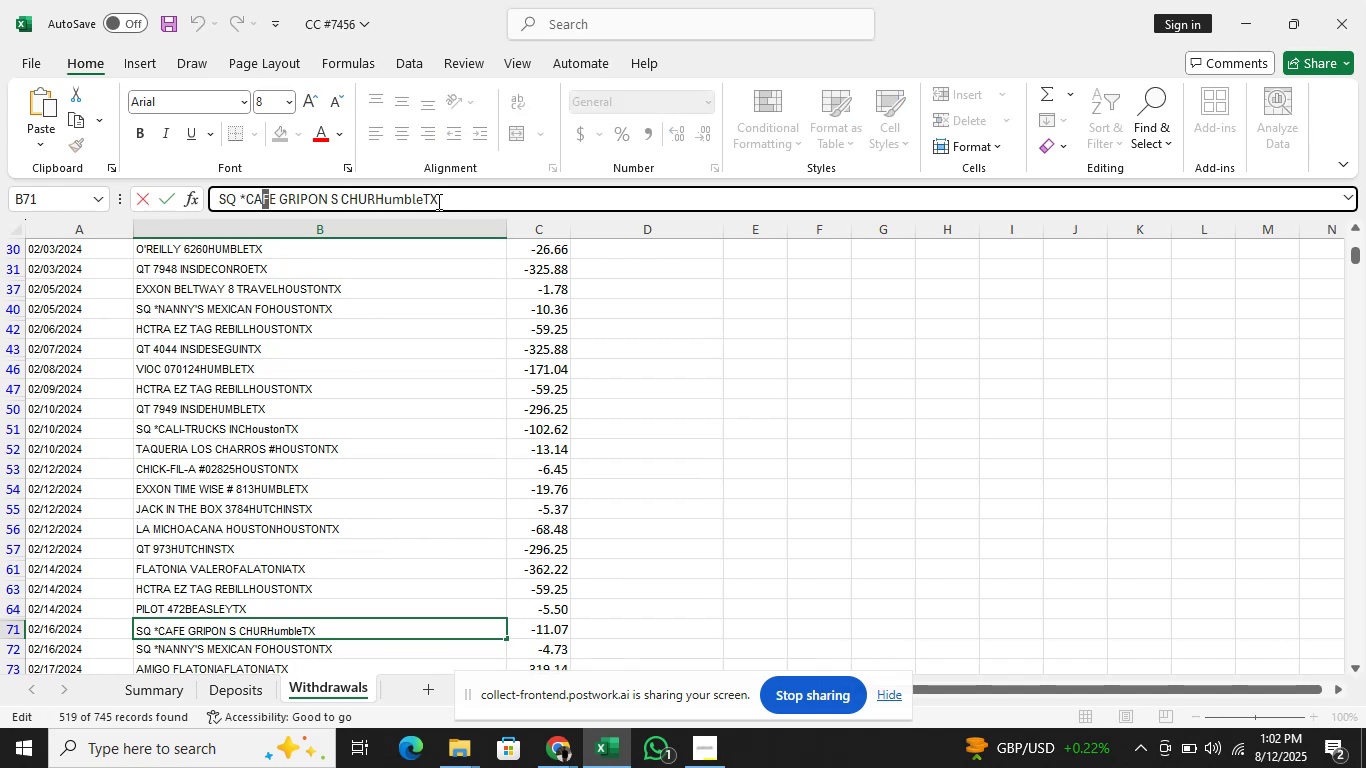 
key(ArrowRight)
 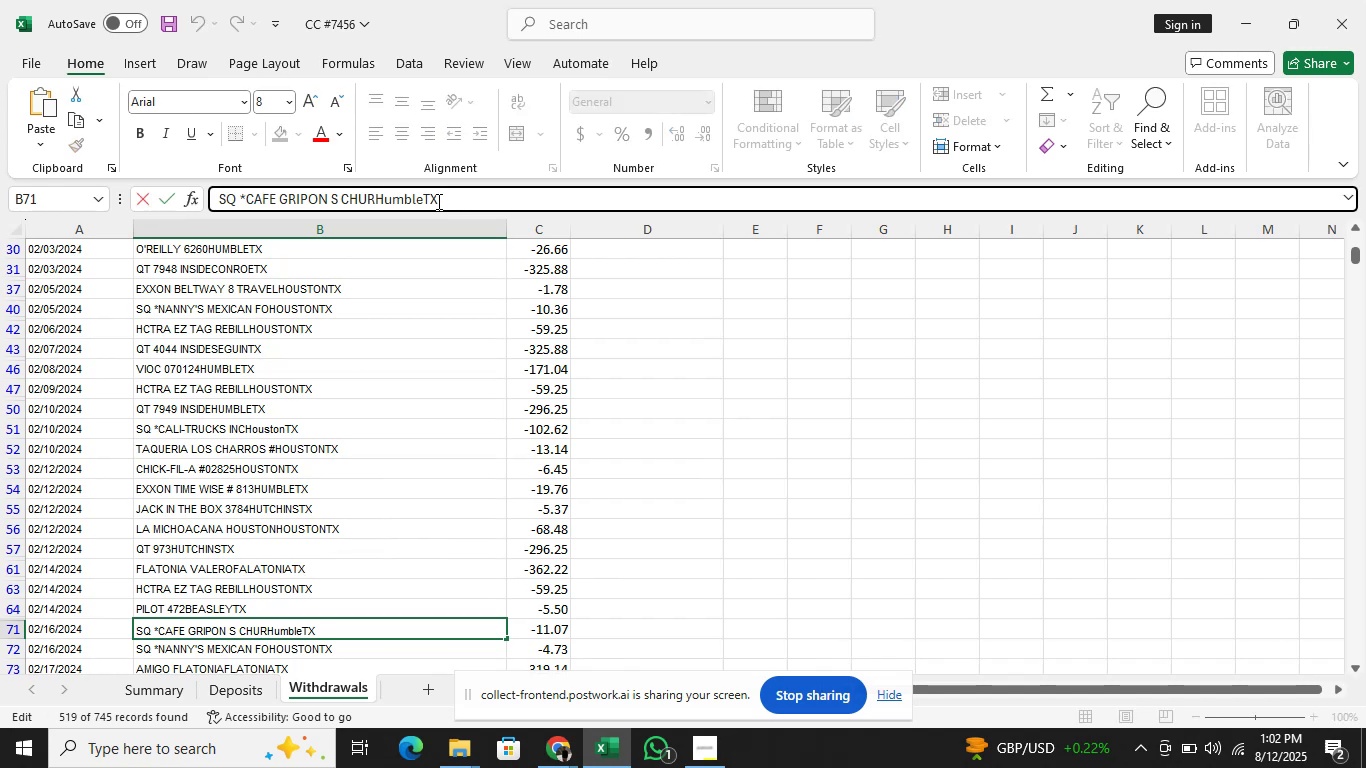 
hold_key(key=ShiftRight, duration=1.1)
 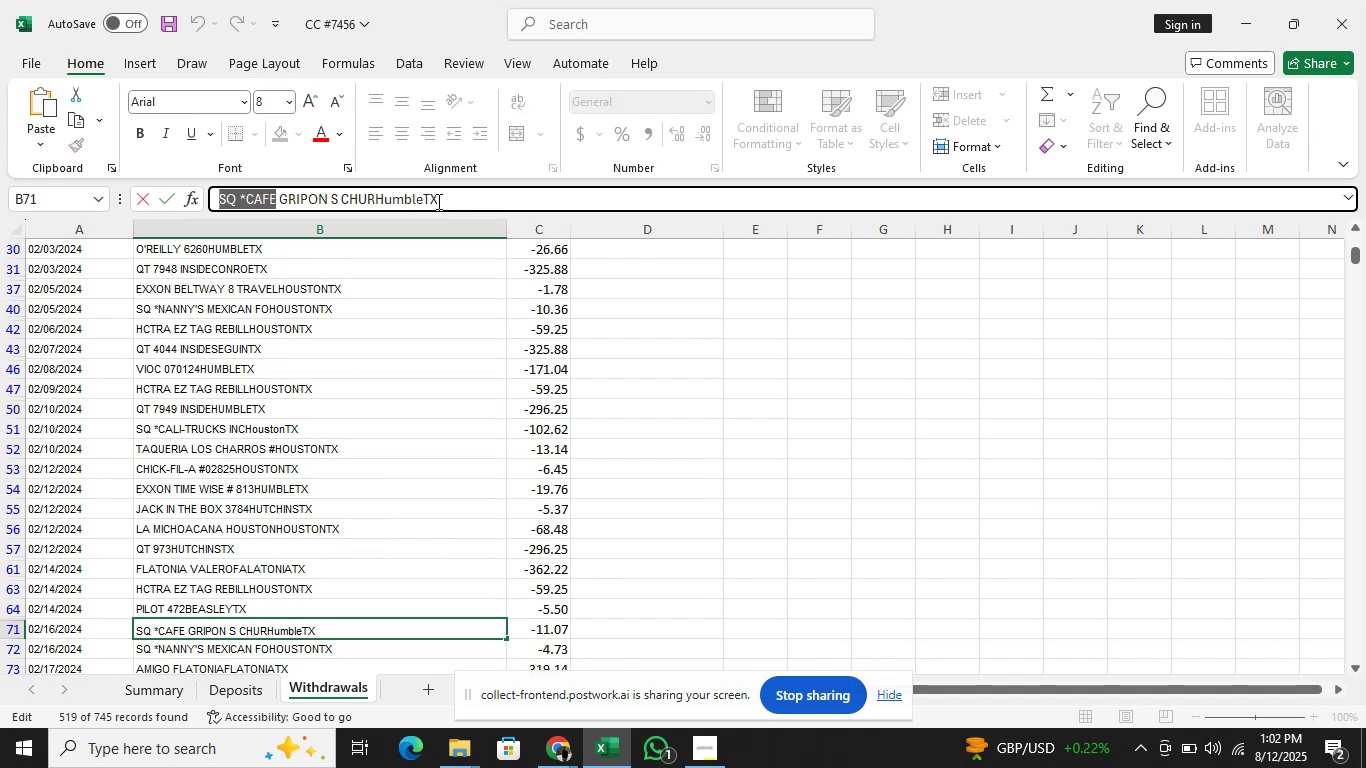 
hold_key(key=ArrowLeft, duration=0.97)
 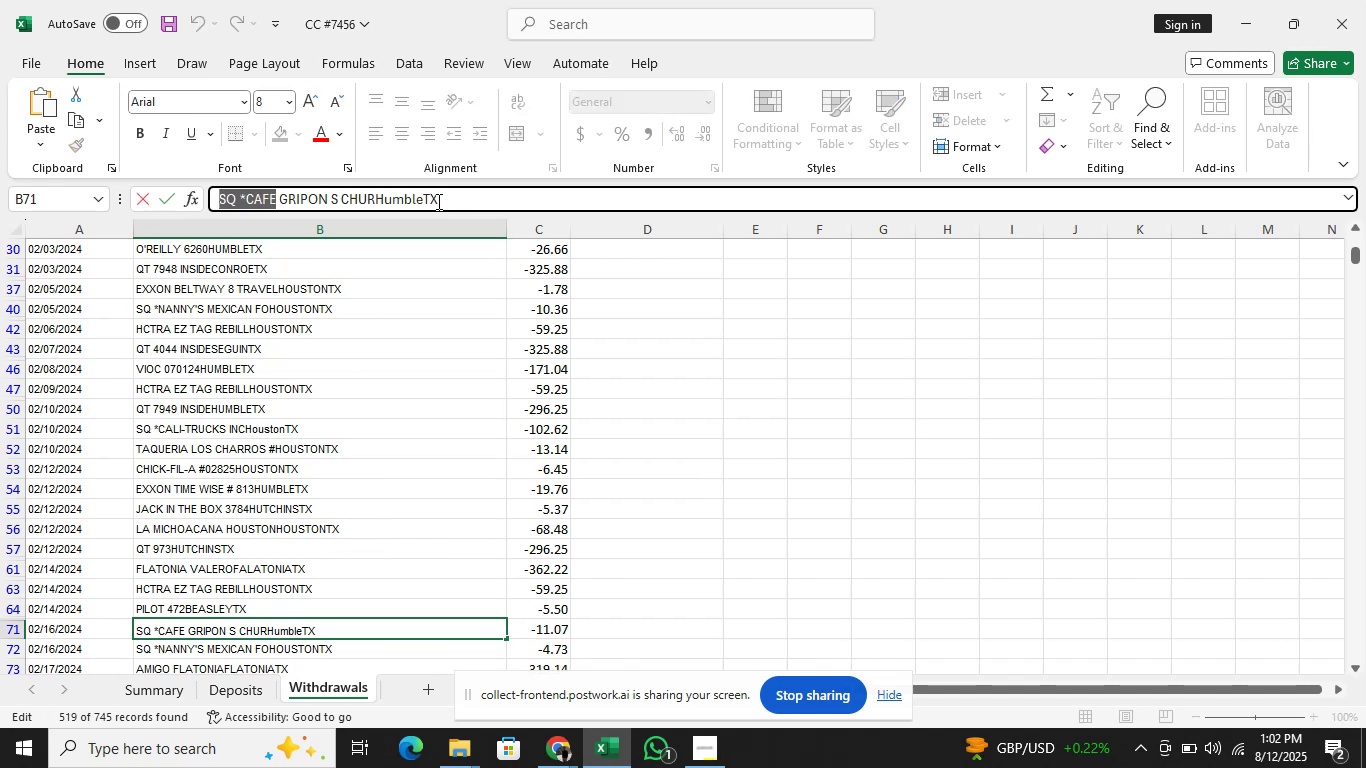 
key(Control+C)
 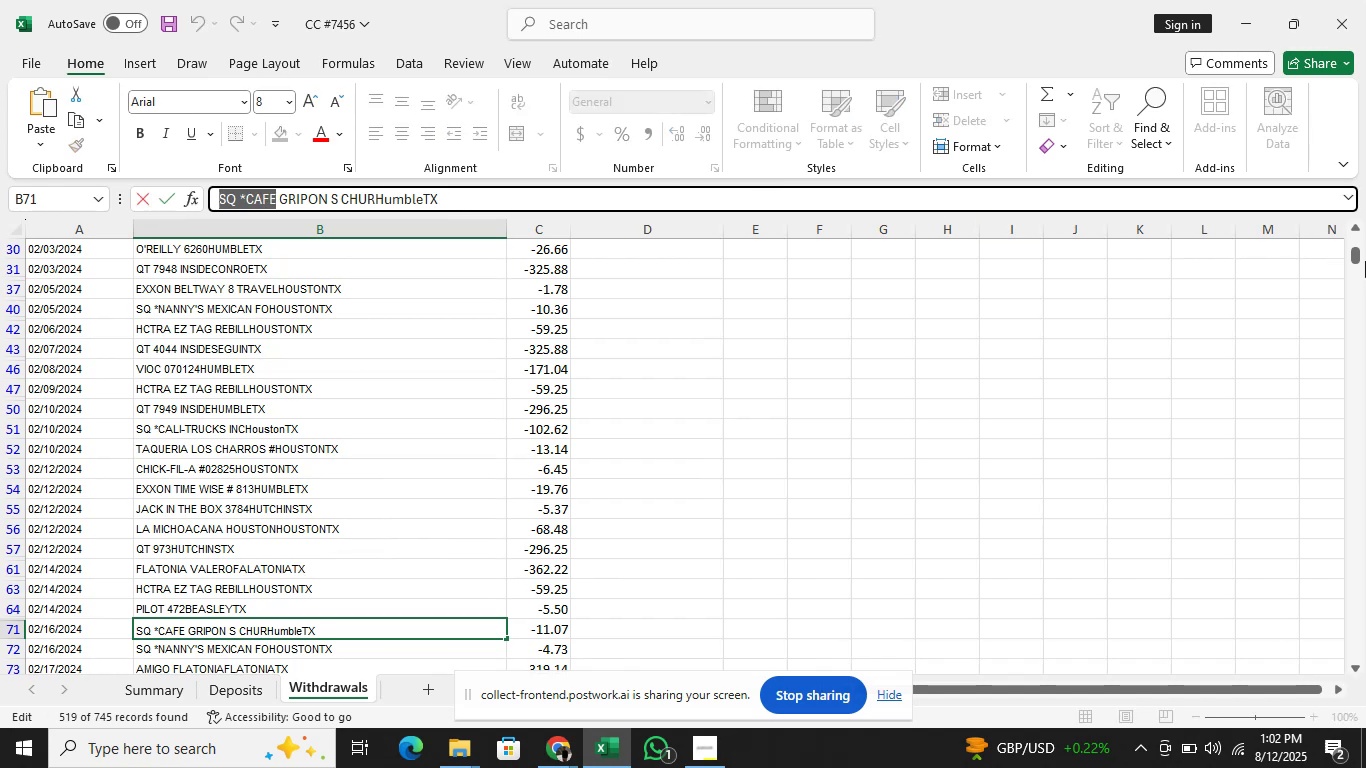 
left_click_drag(start_coordinate=[1359, 260], to_coordinate=[1363, 206])
 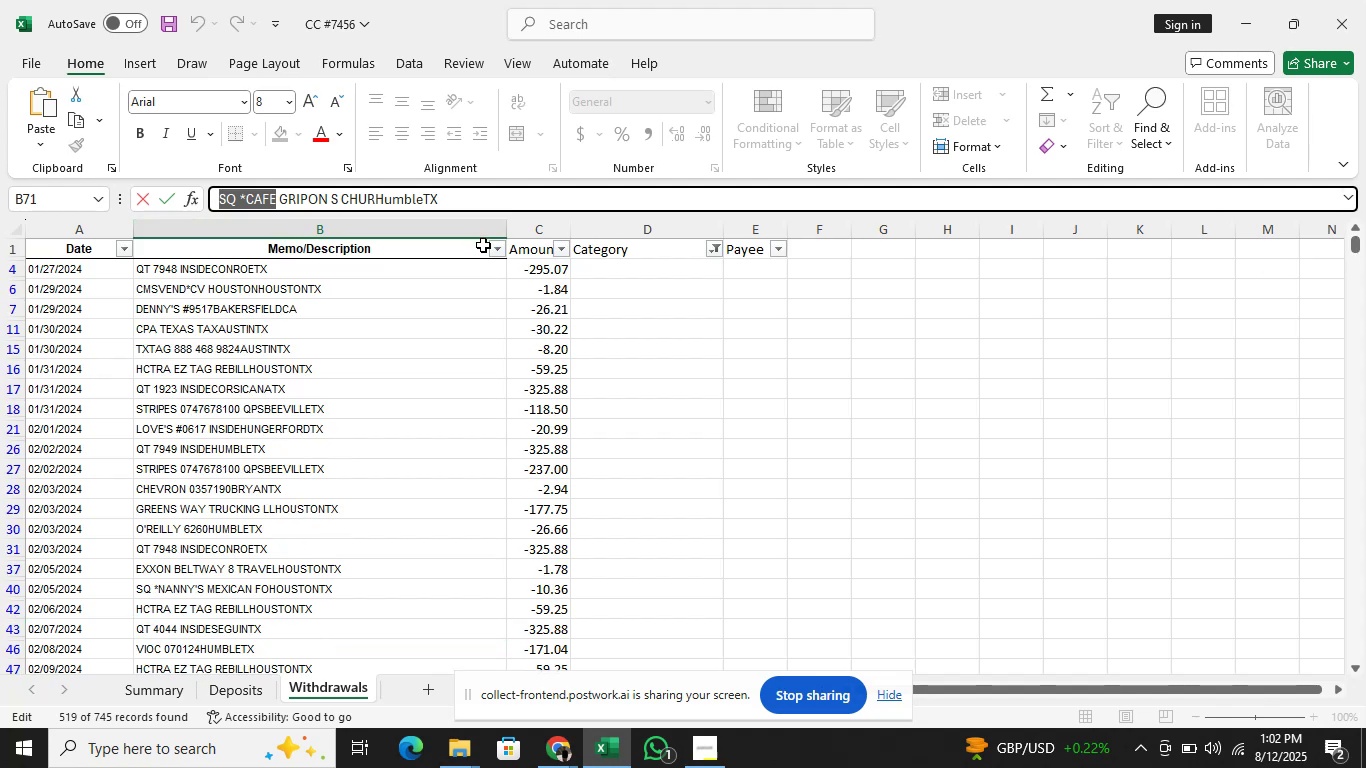 
left_click([495, 251])
 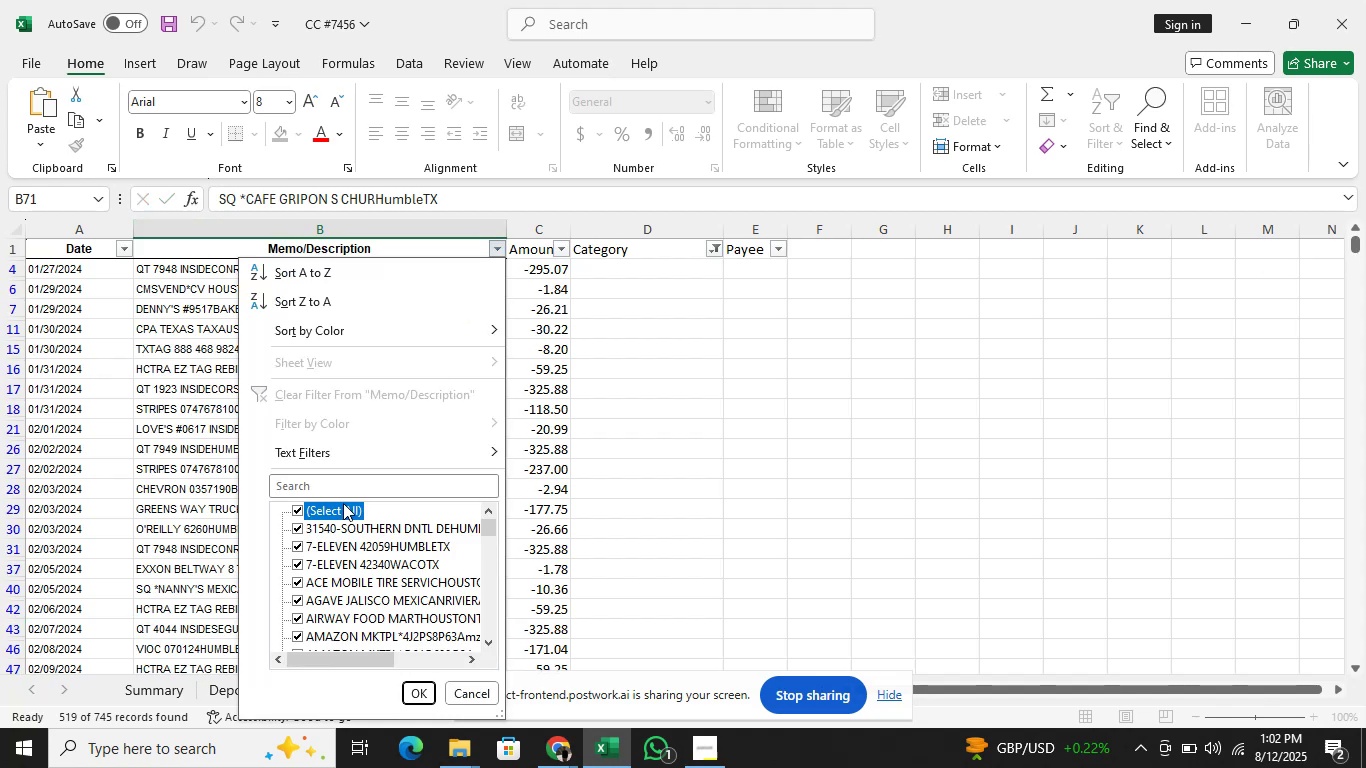 
double_click([342, 482])
 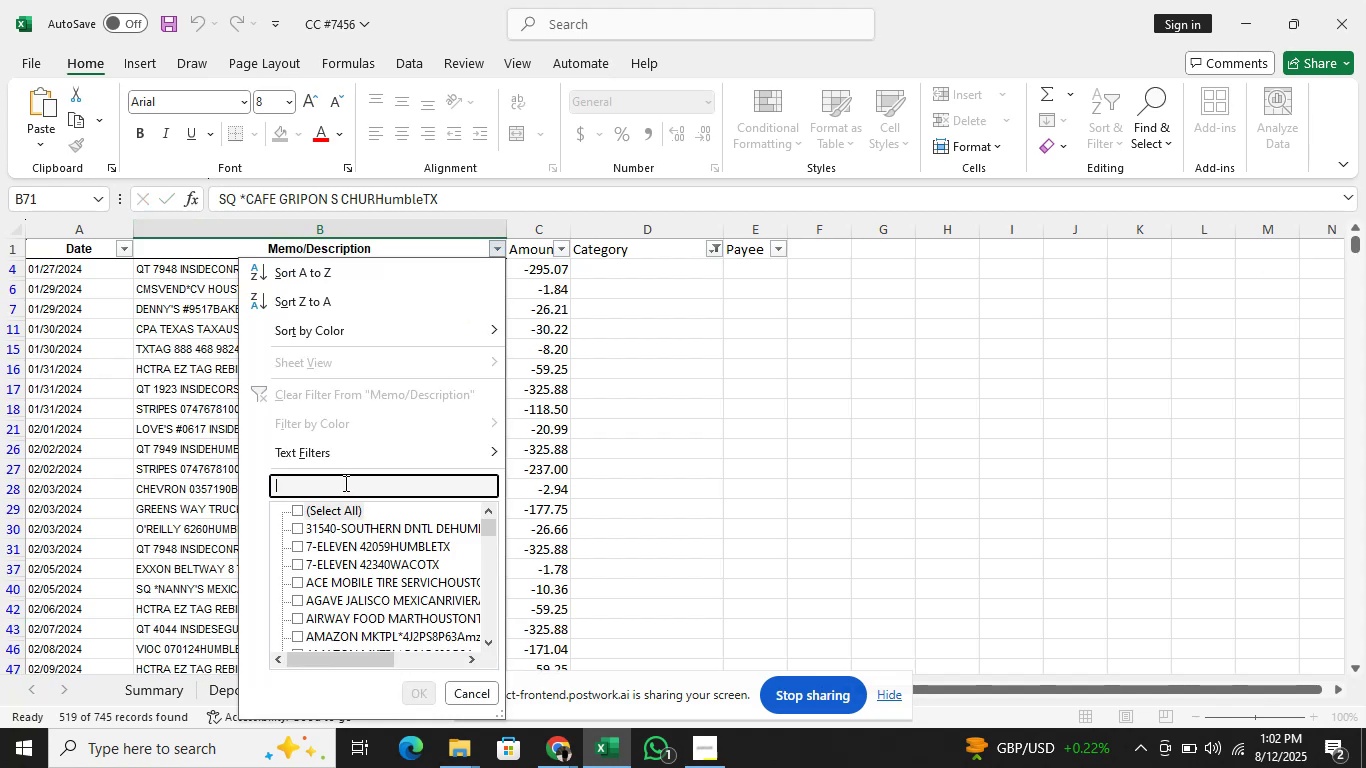 
key(Control+V)
 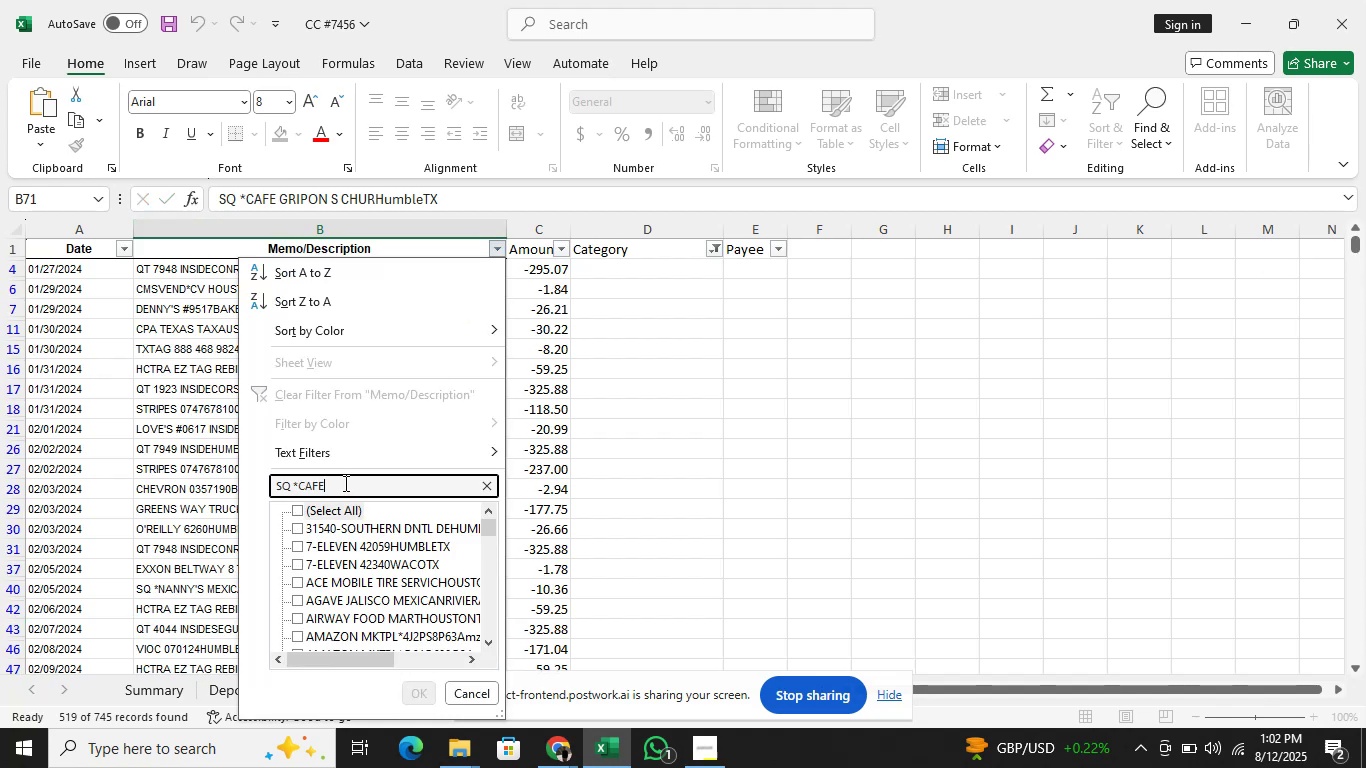 
key(Enter)
 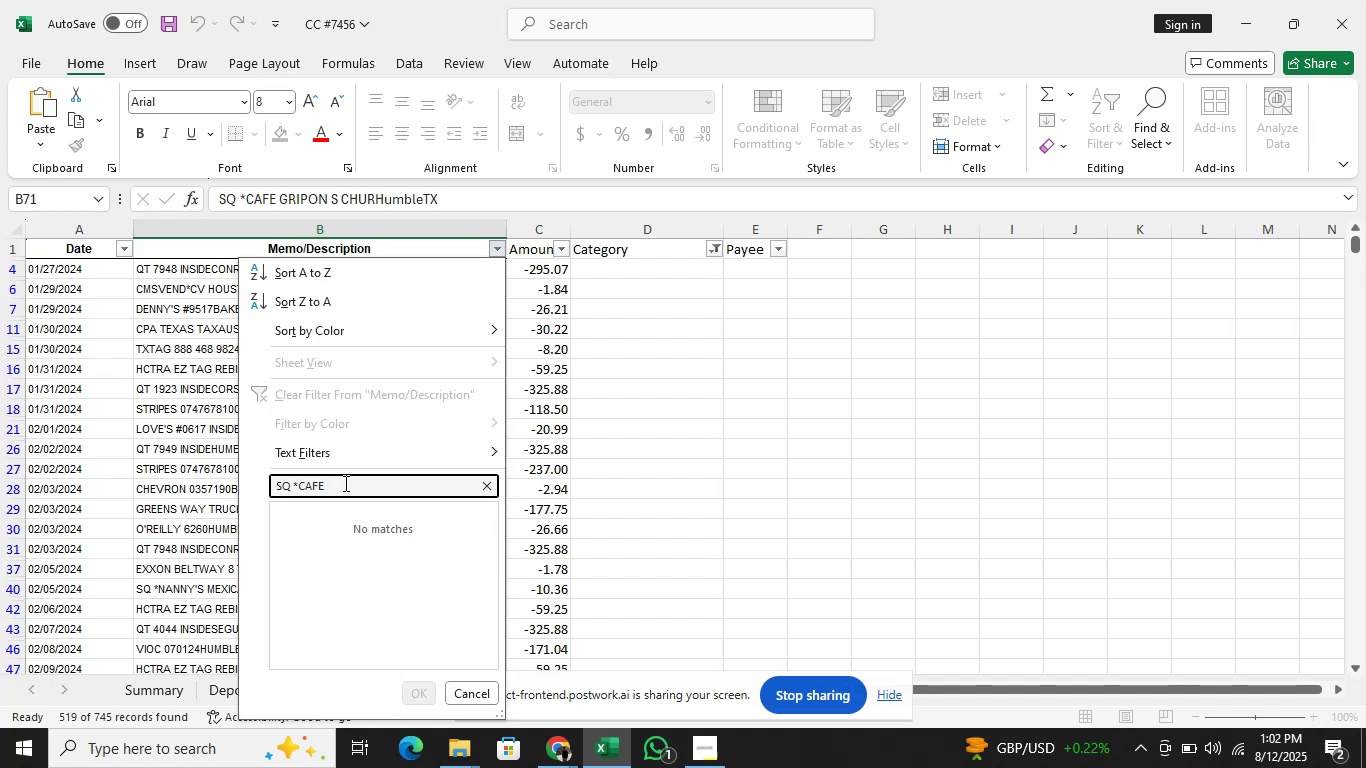 
key(ArrowLeft)
 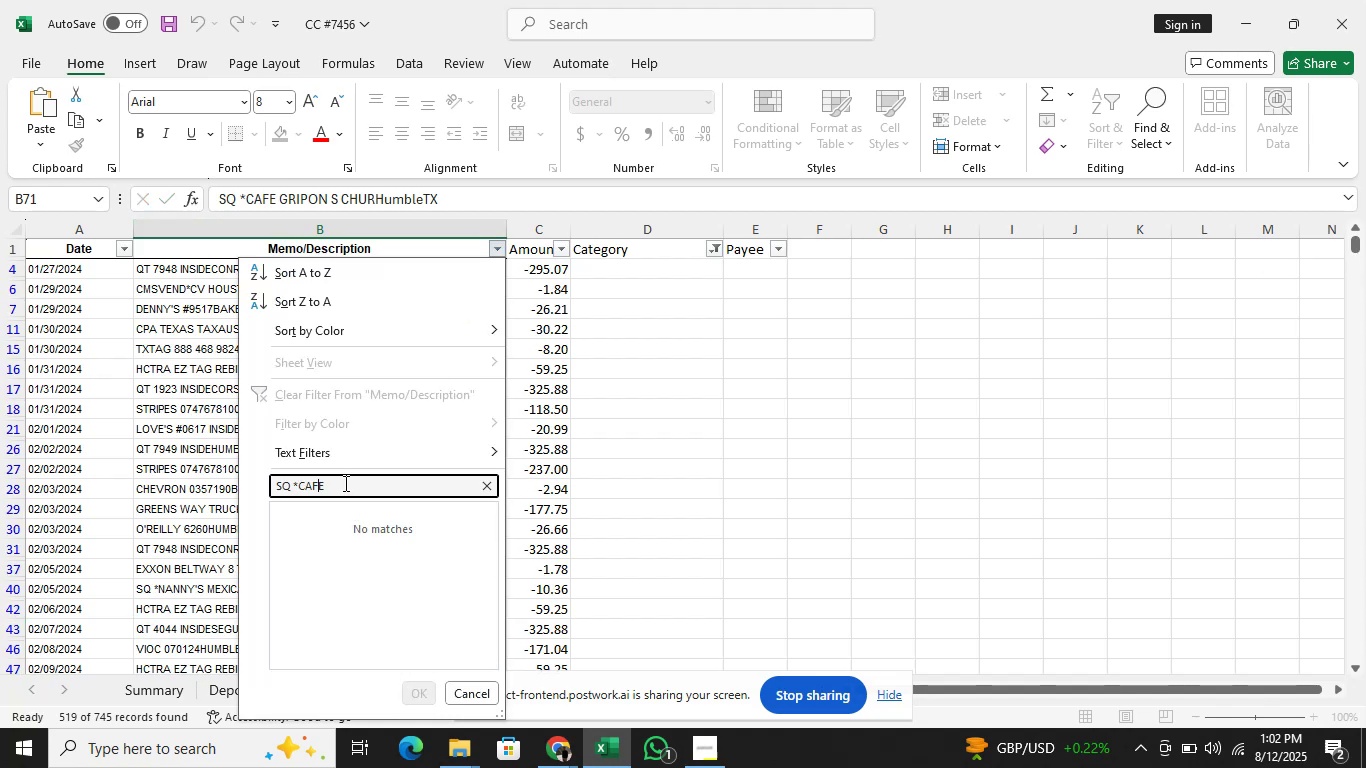 
key(ArrowLeft)
 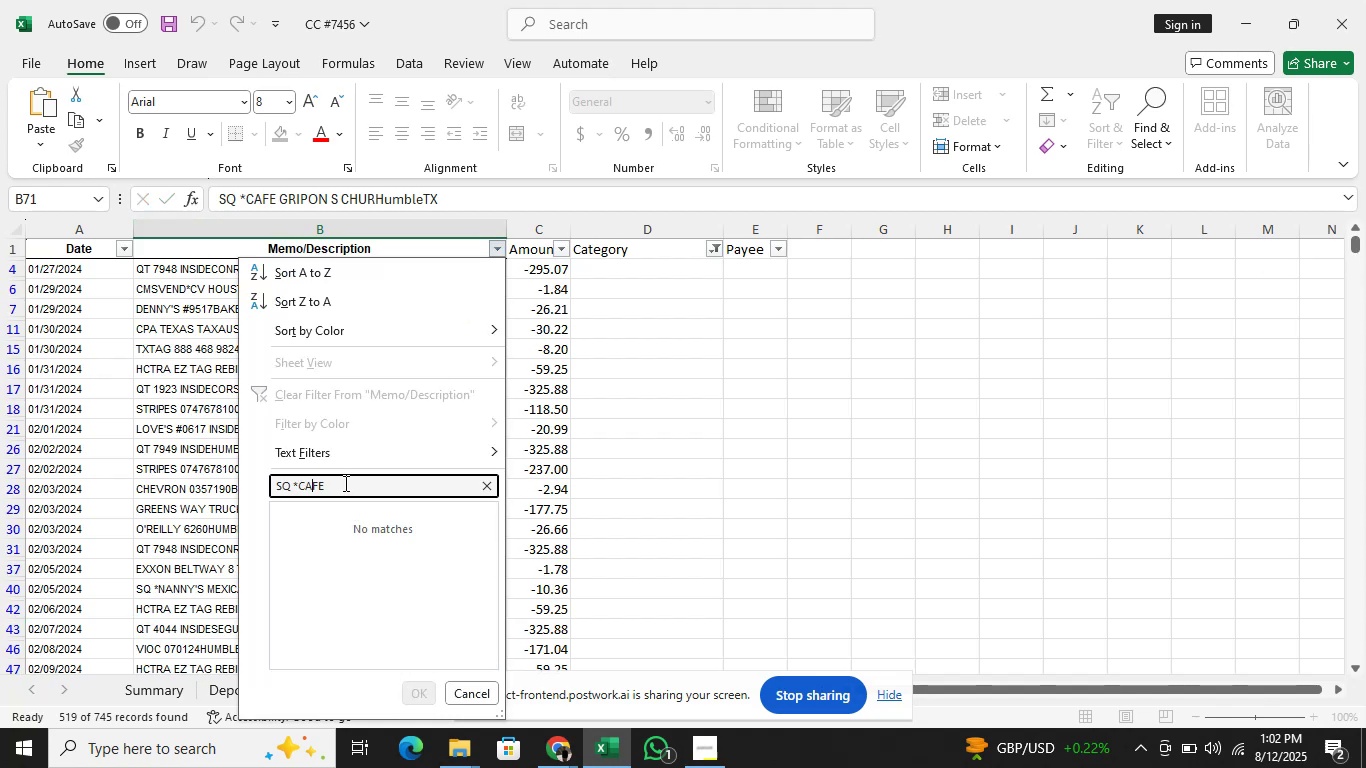 
key(ArrowLeft)
 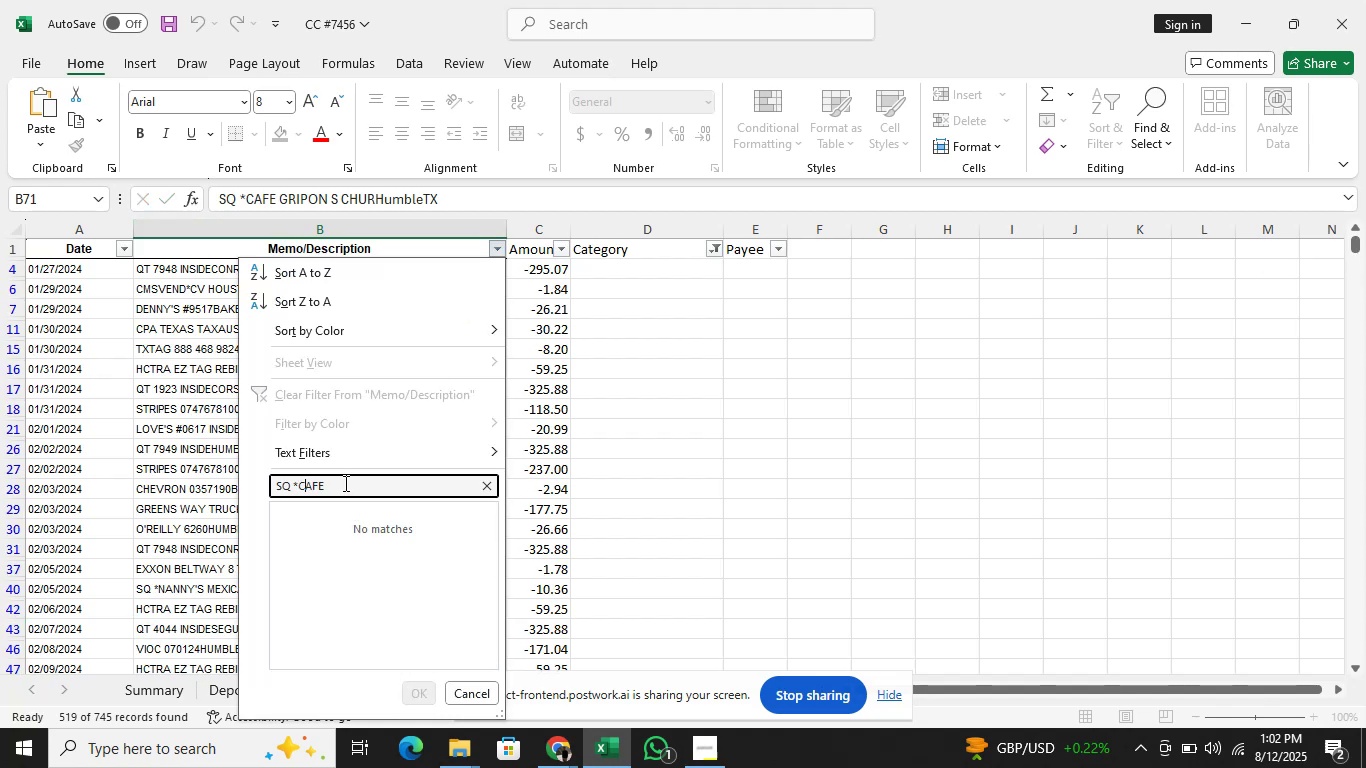 
key(ArrowLeft)
 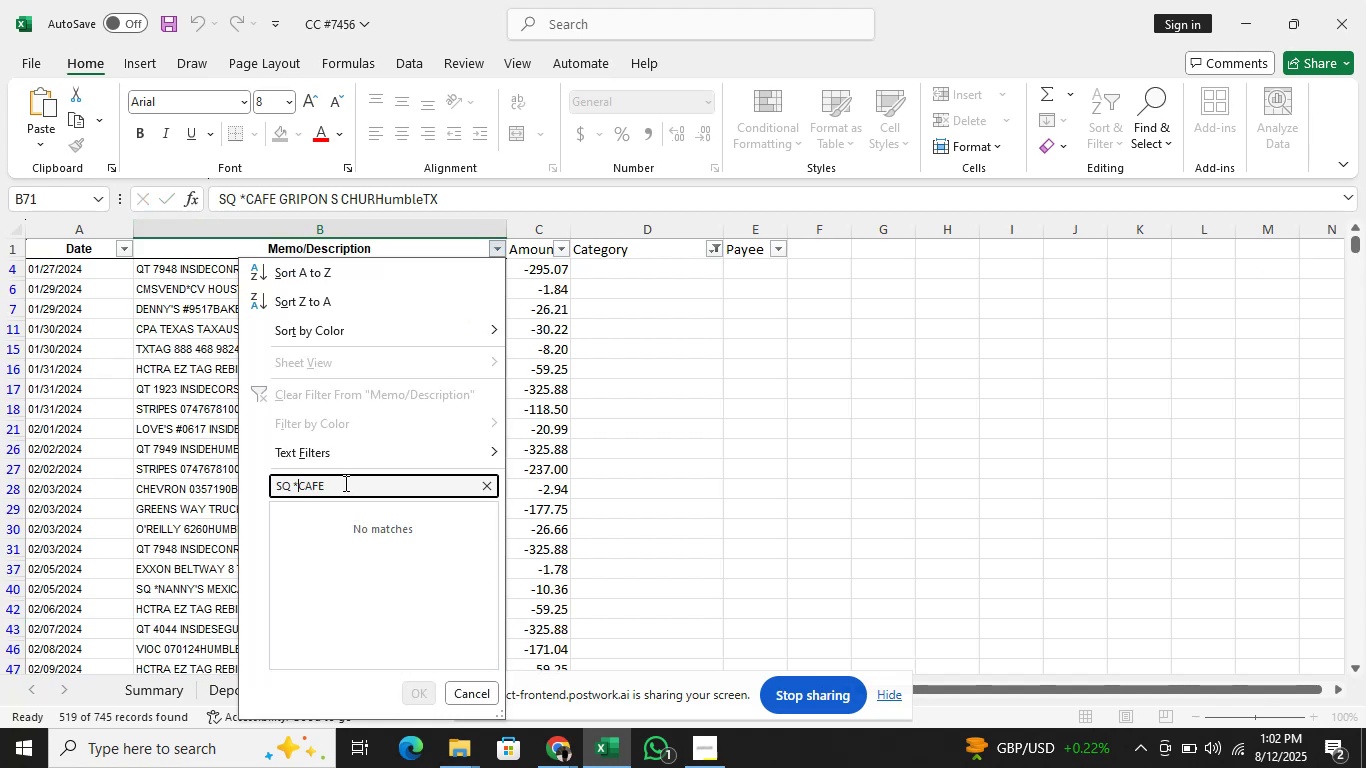 
key(Backspace)
 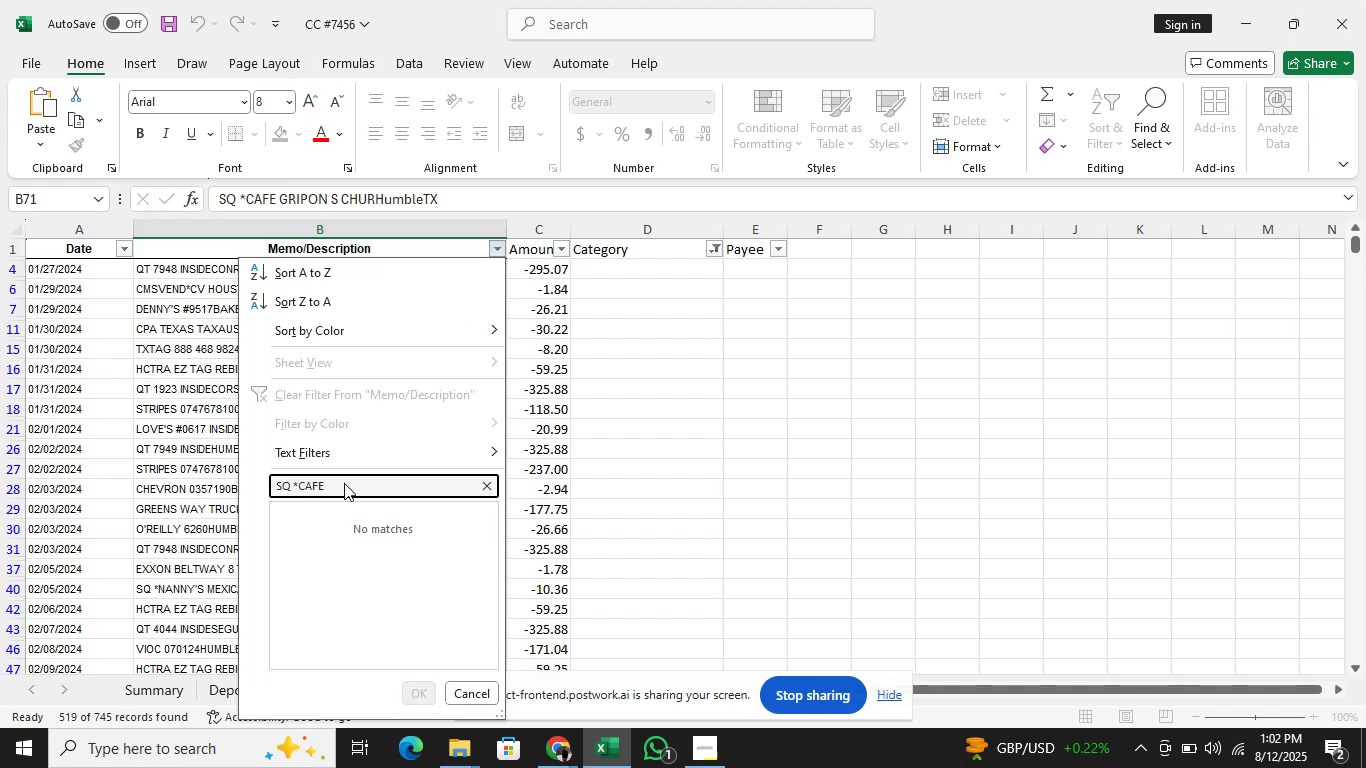 
key(Backspace)
 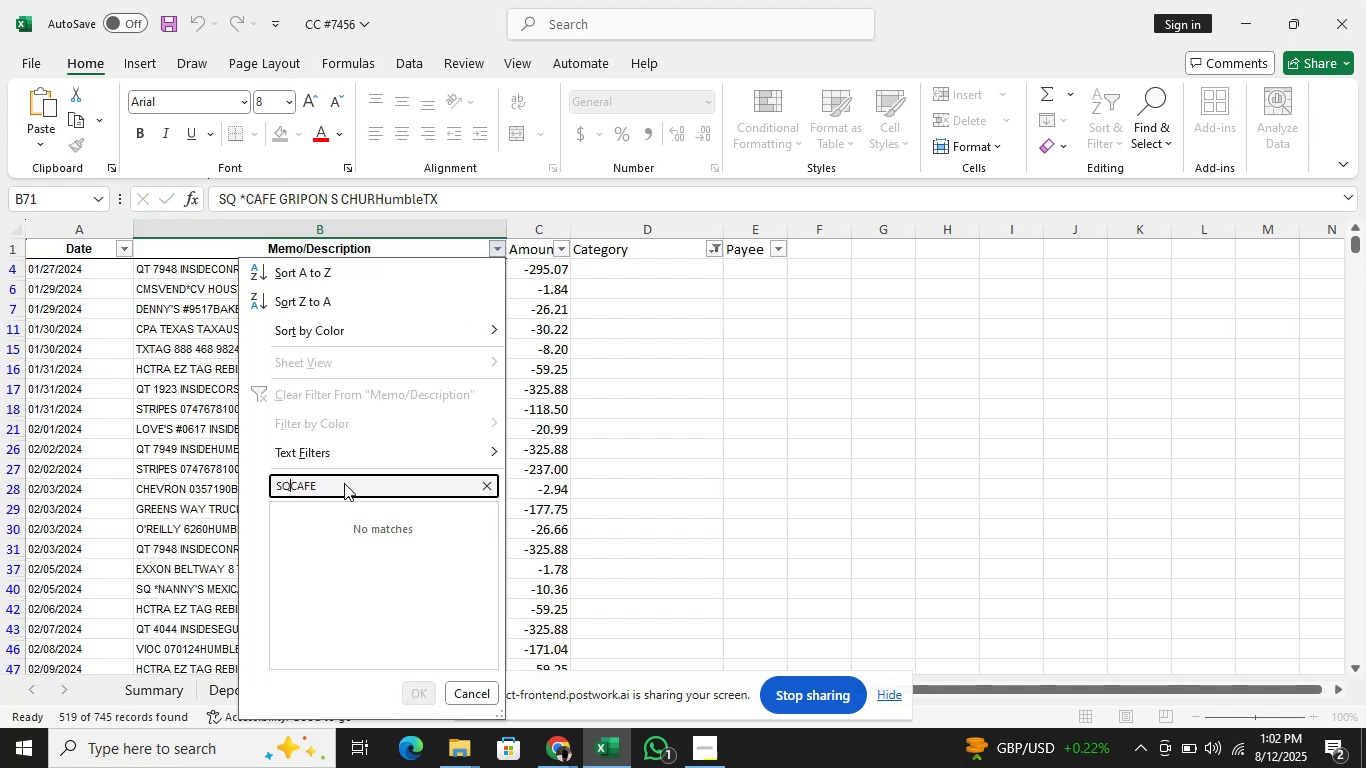 
key(Backspace)
 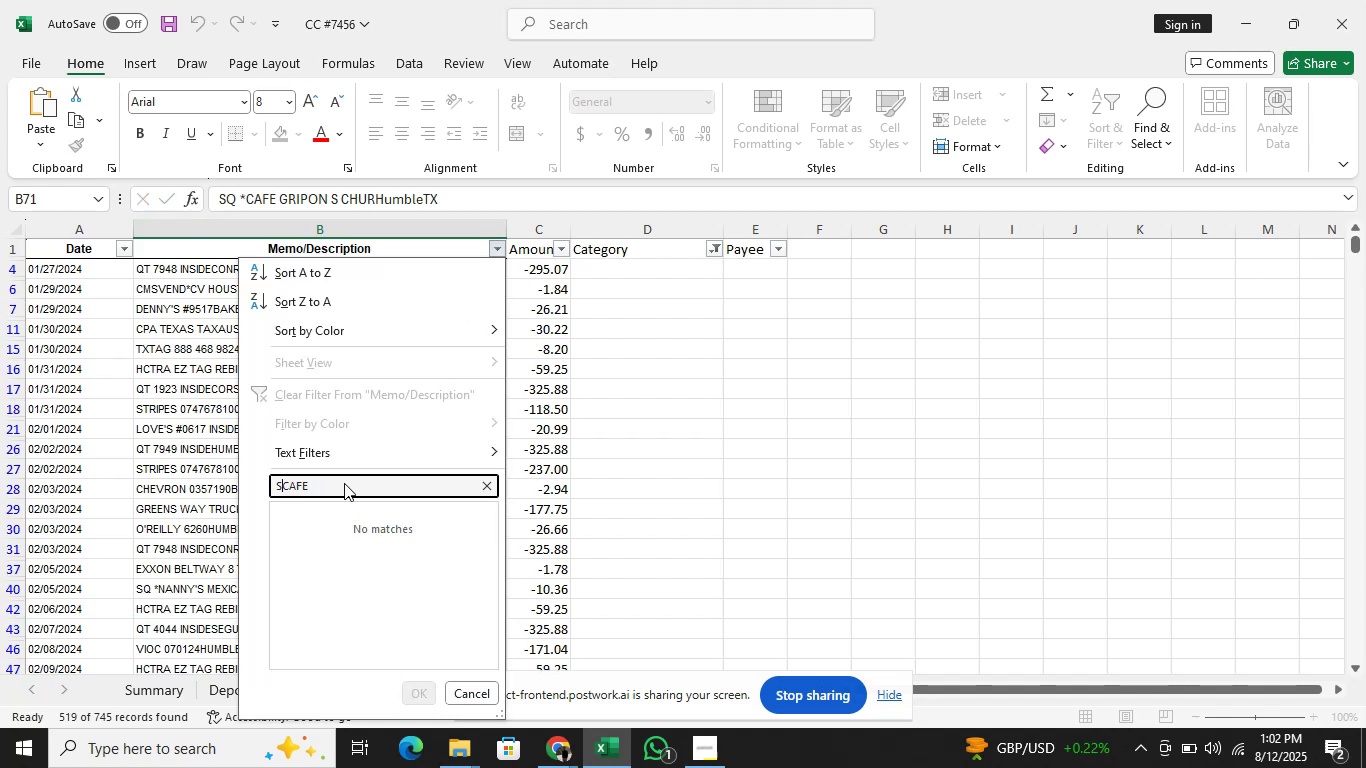 
key(Backspace)
 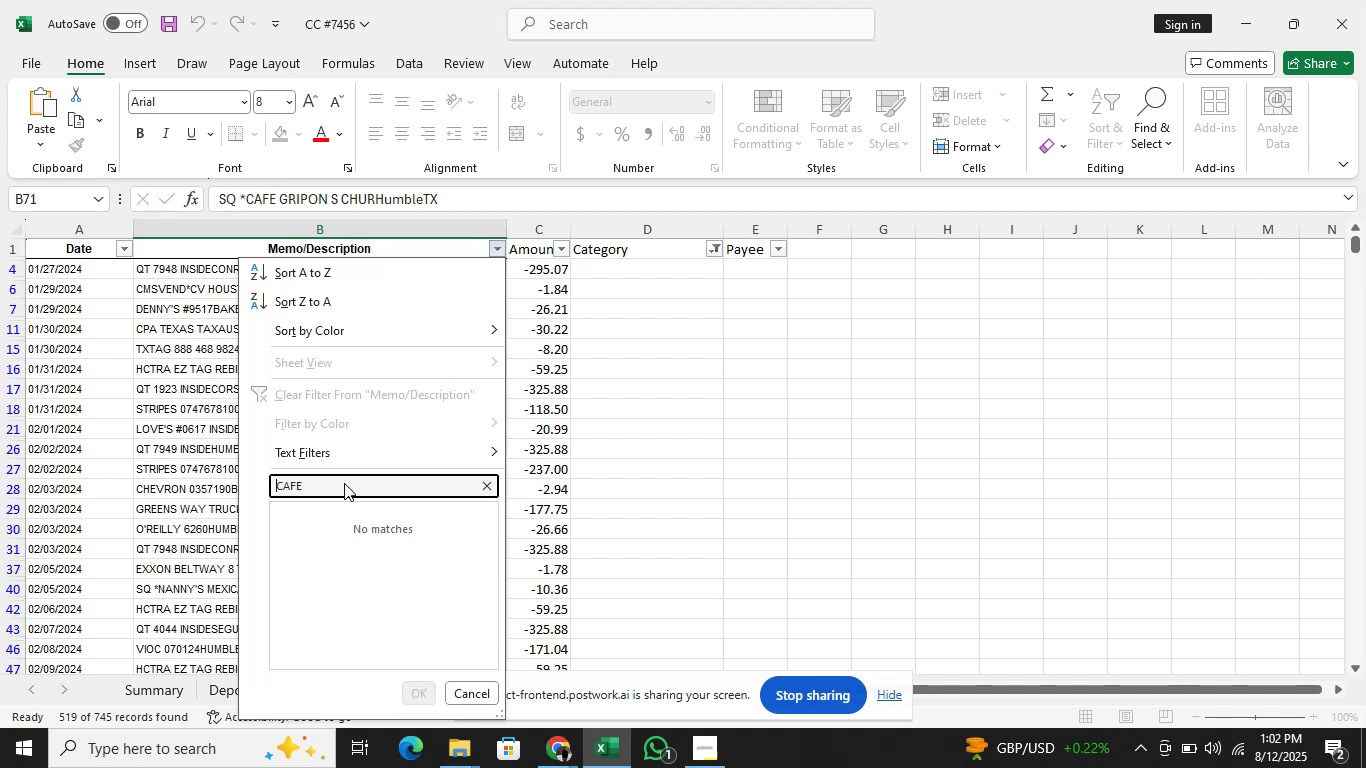 
key(Enter)
 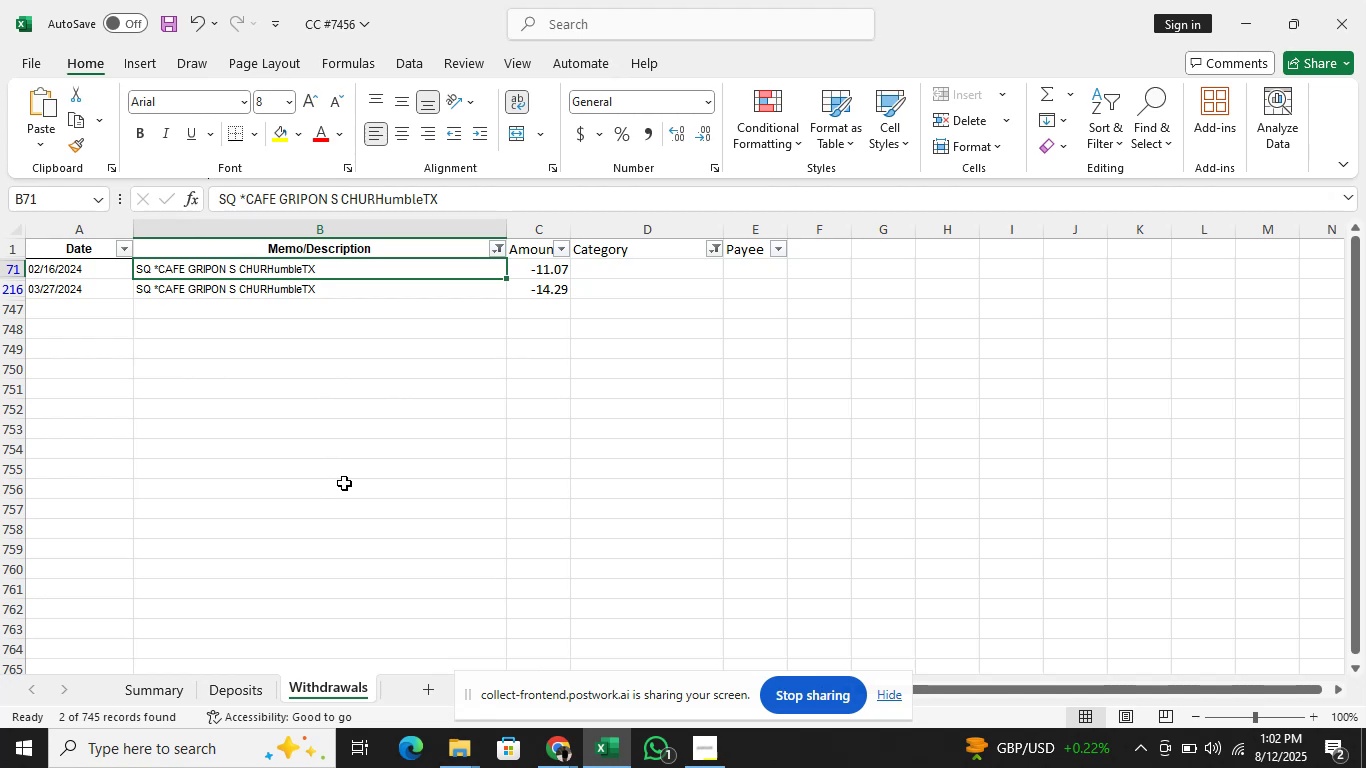 
key(ArrowDown)
 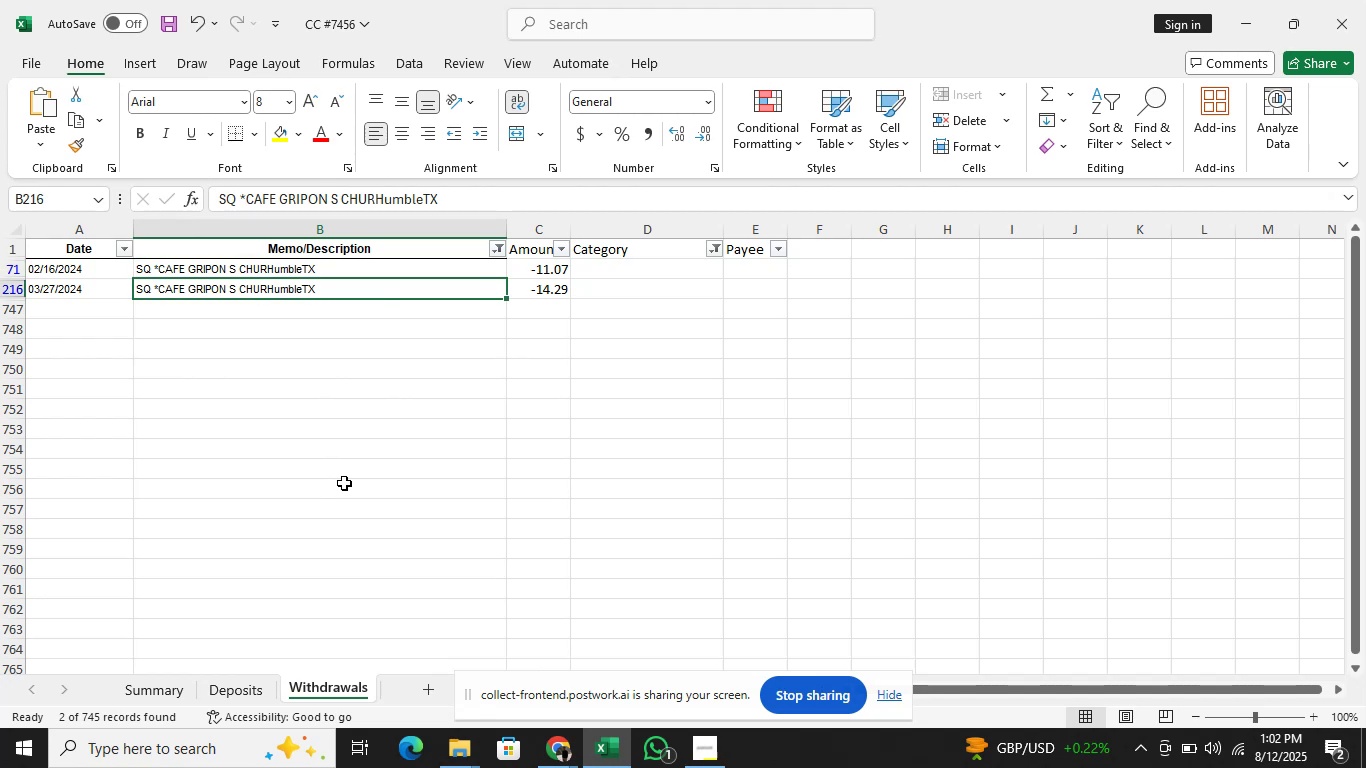 
key(ArrowUp)
 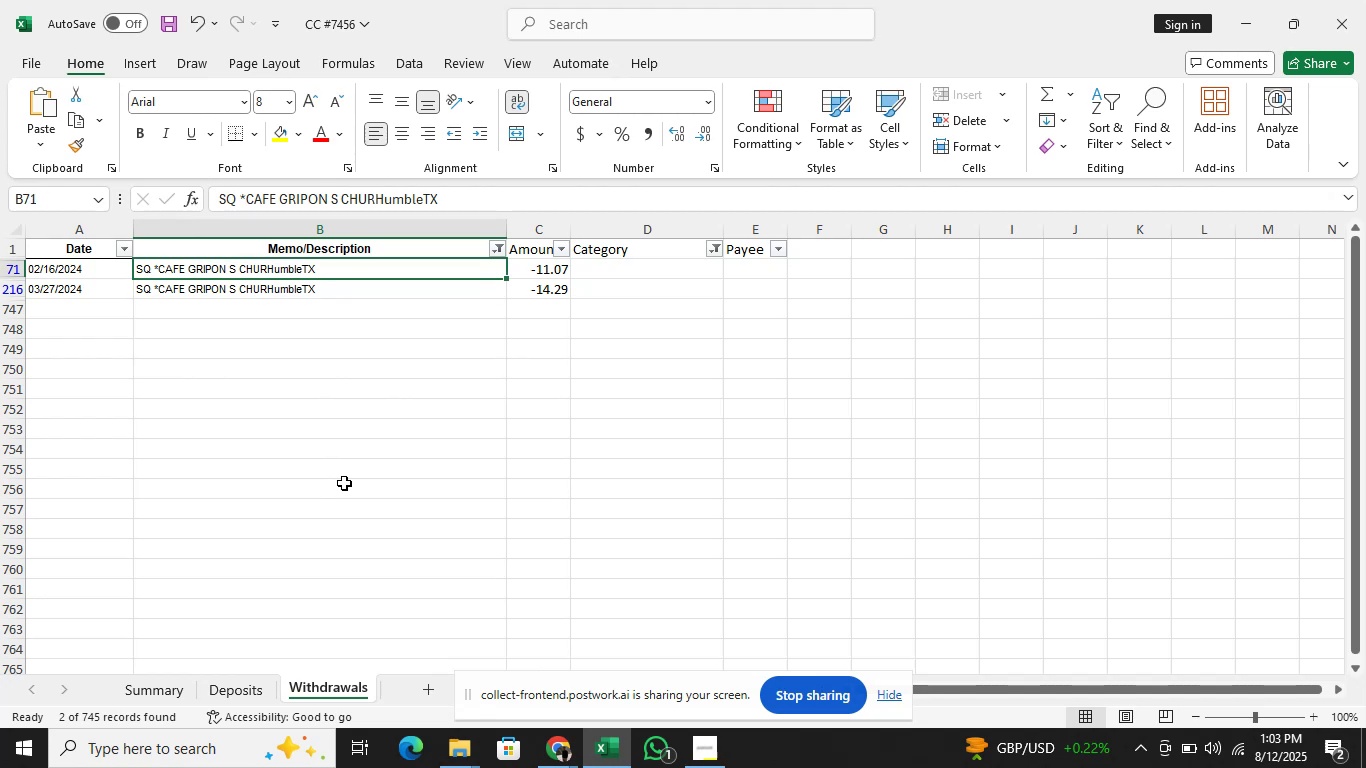 
key(ArrowRight)
 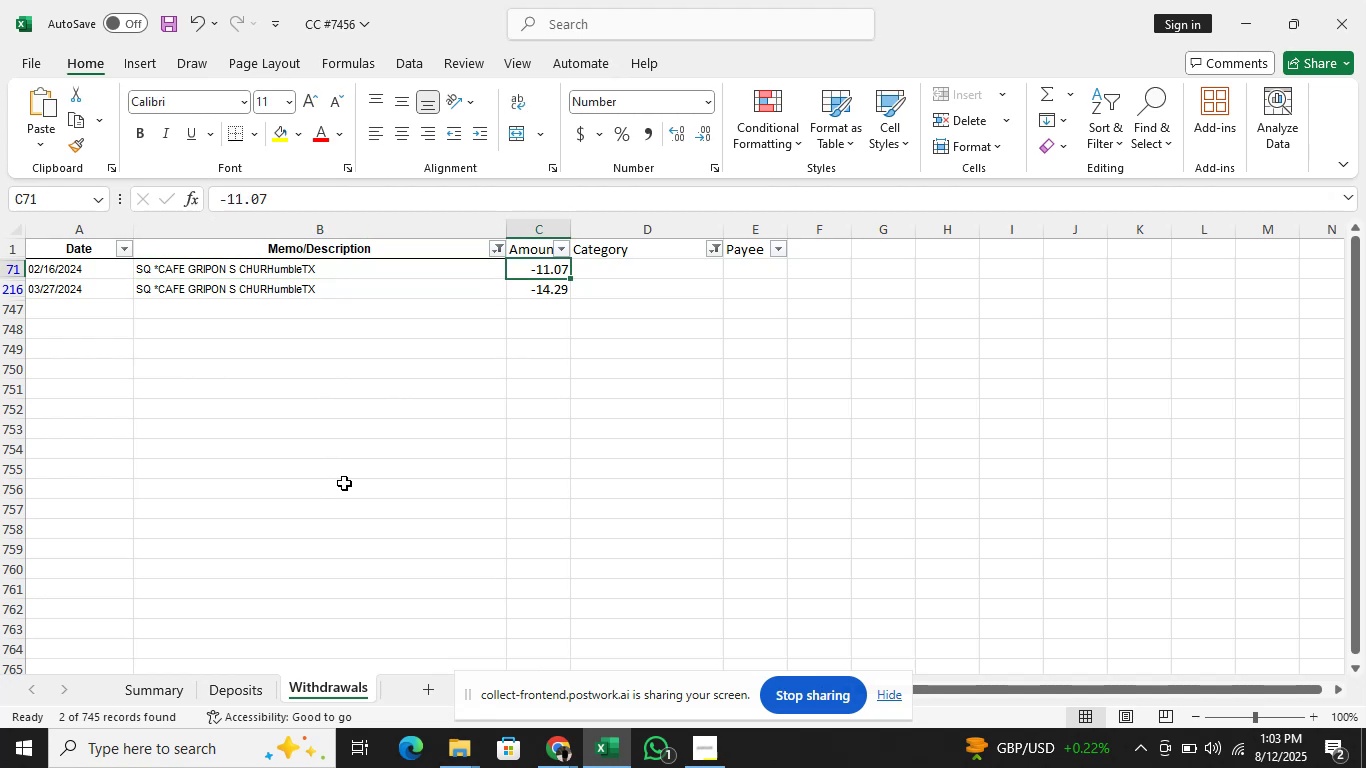 
key(ArrowRight)
 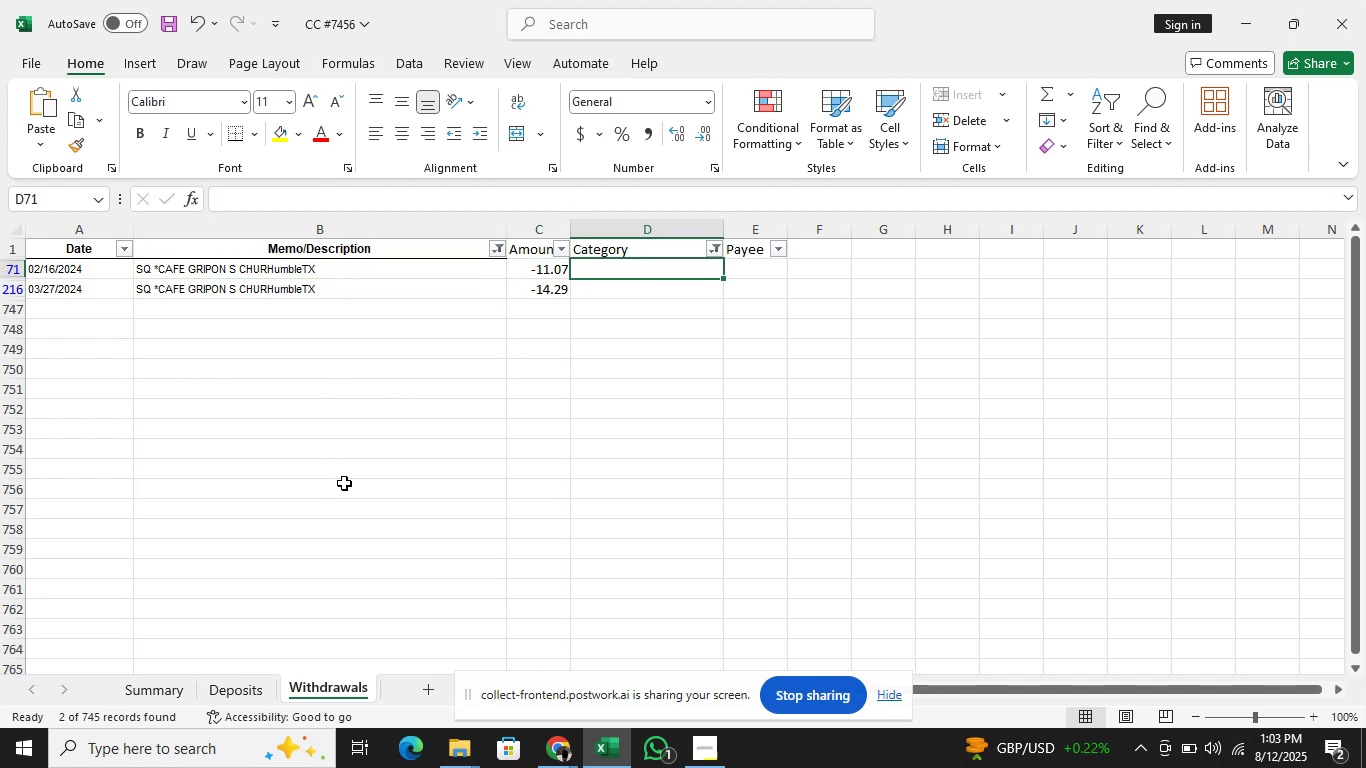 
type(Ma)
key(Backspace)
type(w)
key(Backspace)
type(e)
 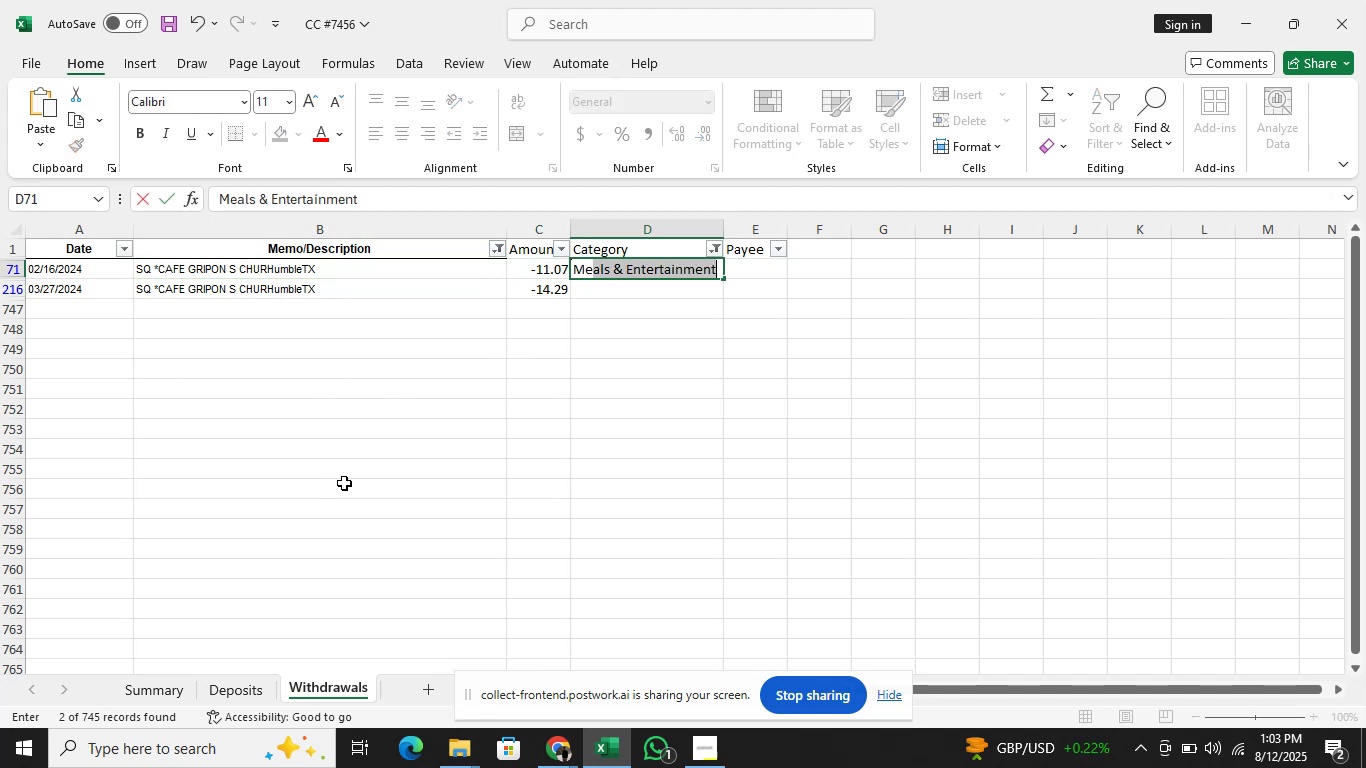 
key(Enter)
 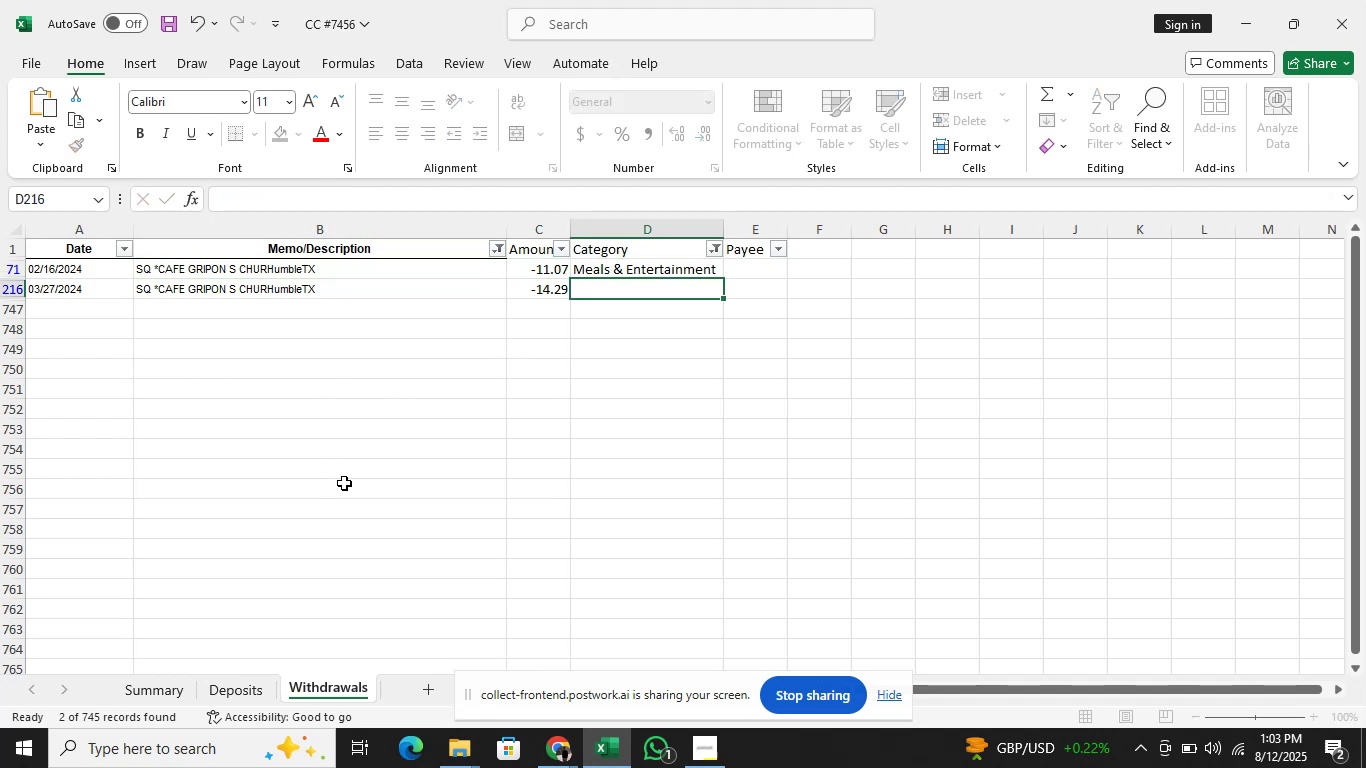 
key(ArrowUp)
 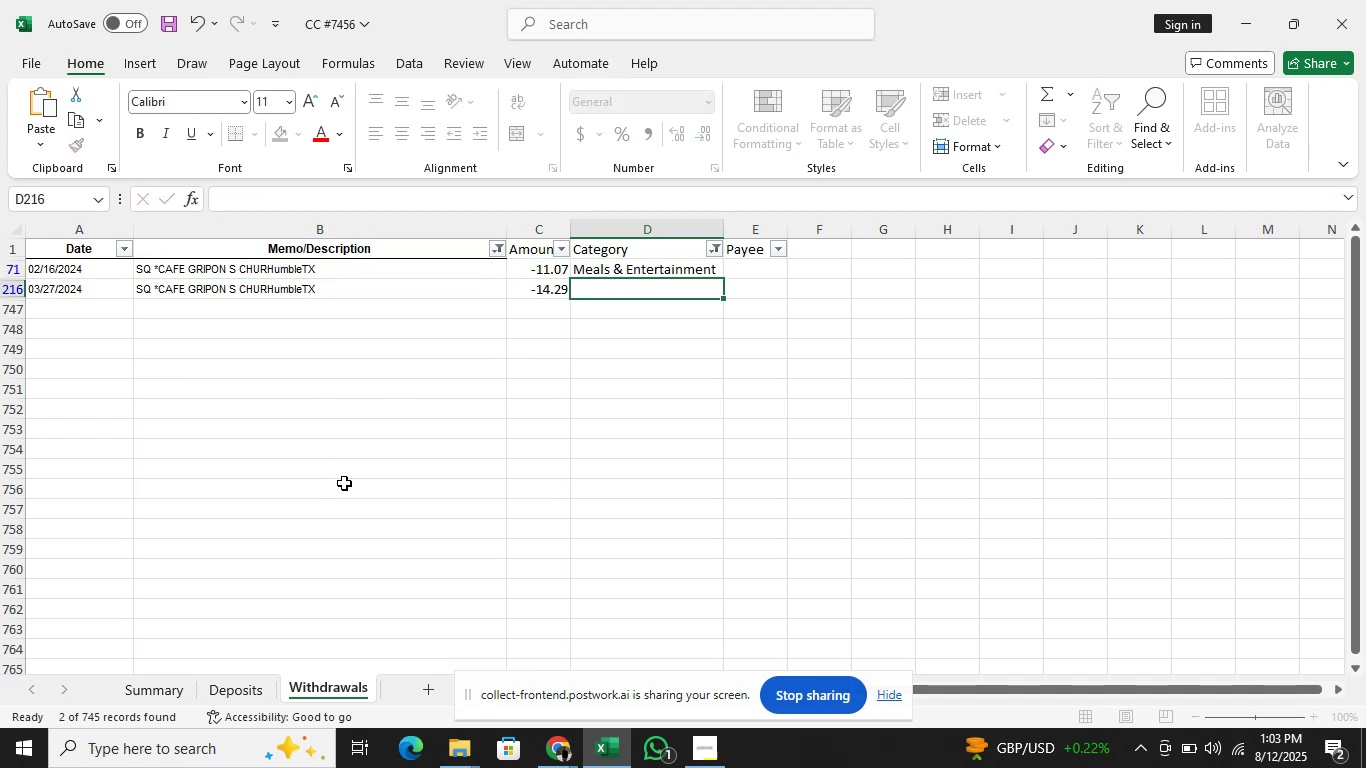 
key(Shift+ArrowDown)
 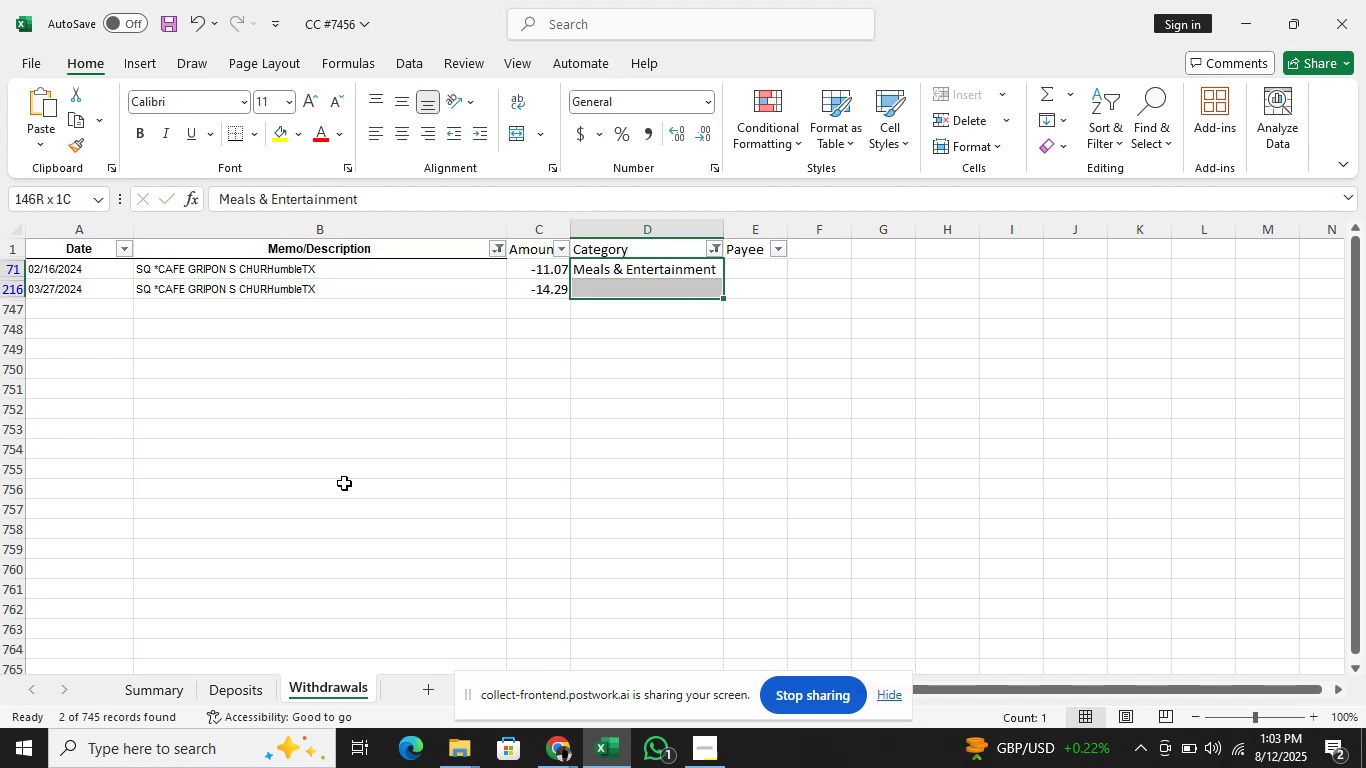 
key(Control+D)
 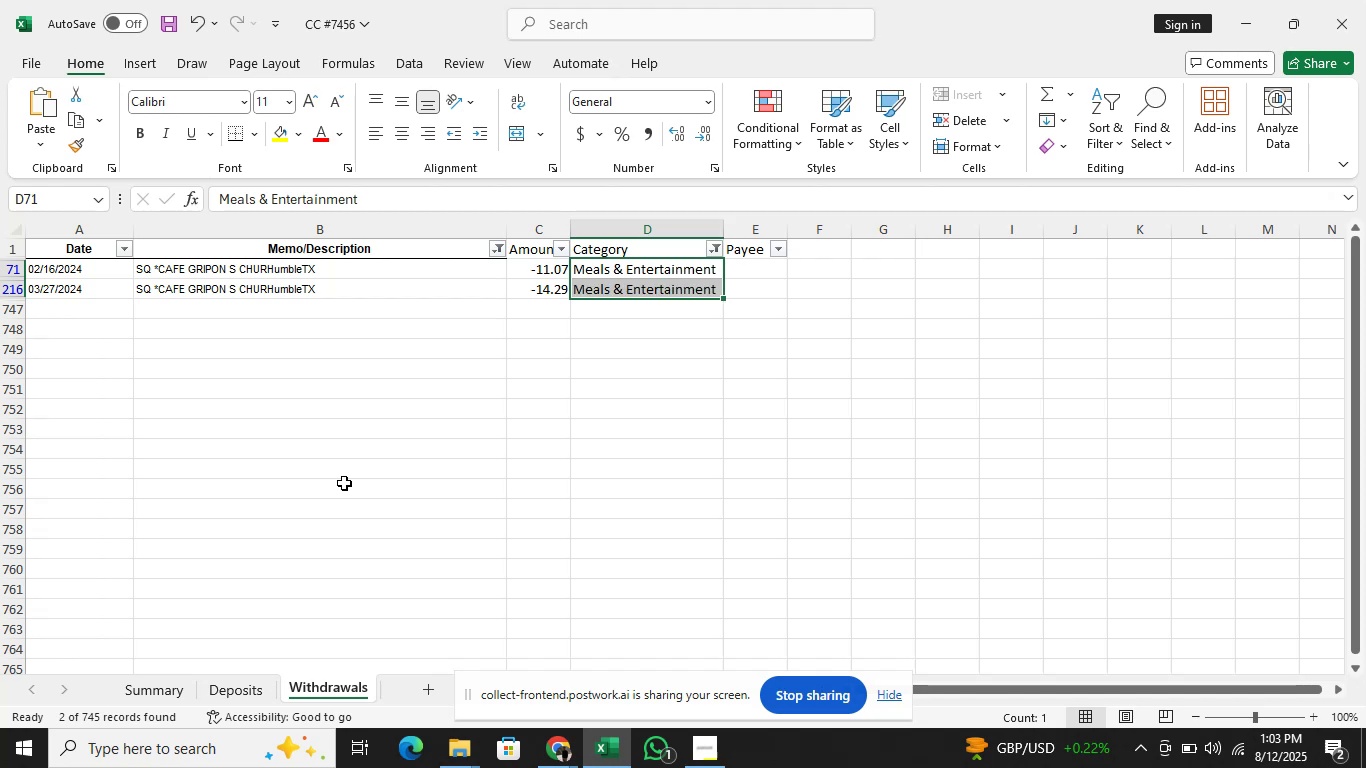 
key(ArrowUp)
 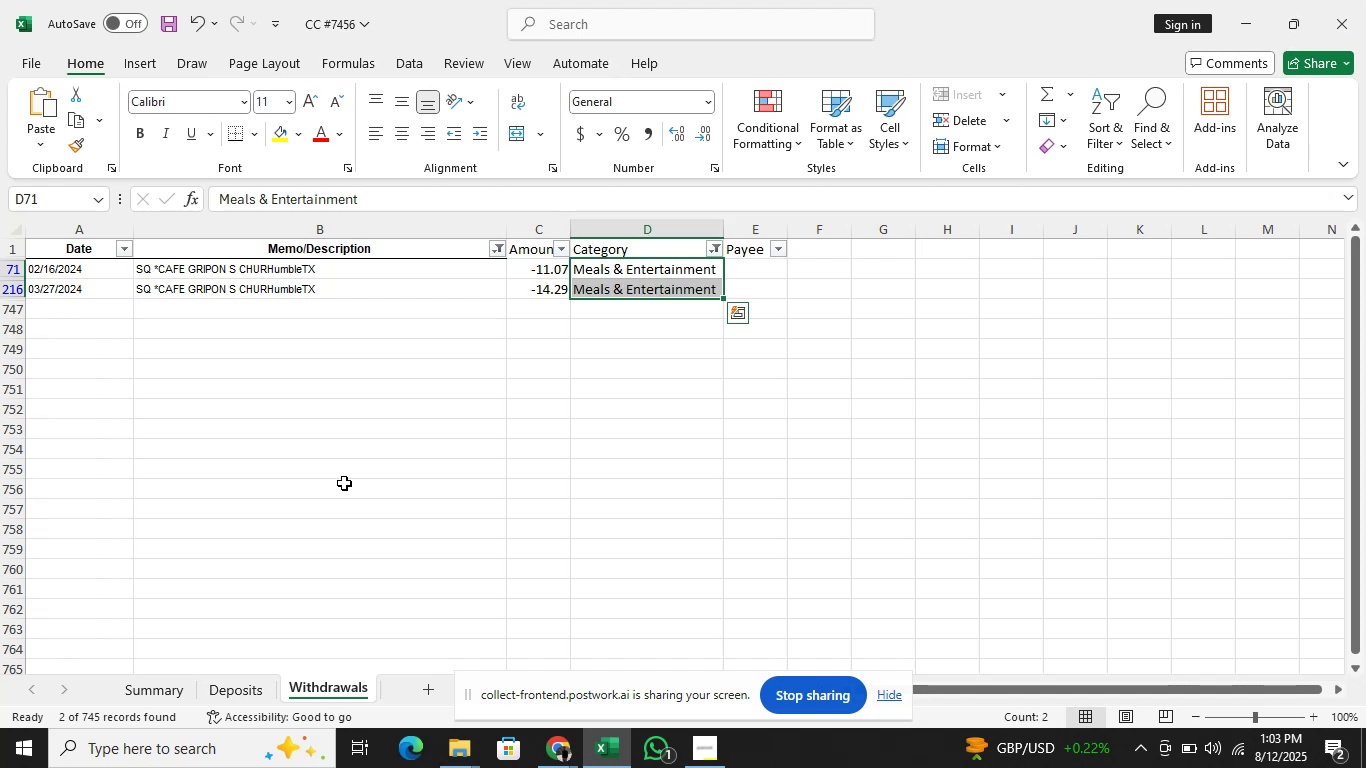 
key(ArrowRight)
 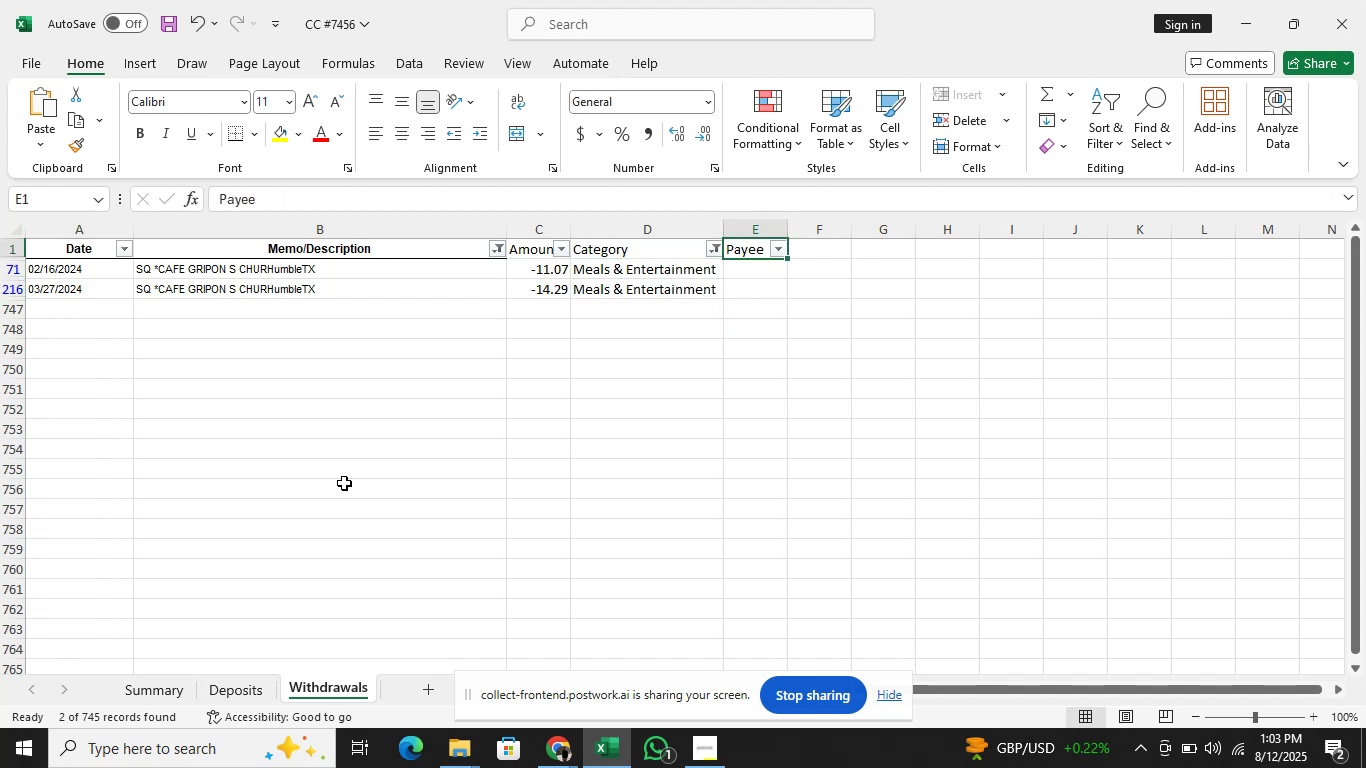 
key(ArrowDown)
 